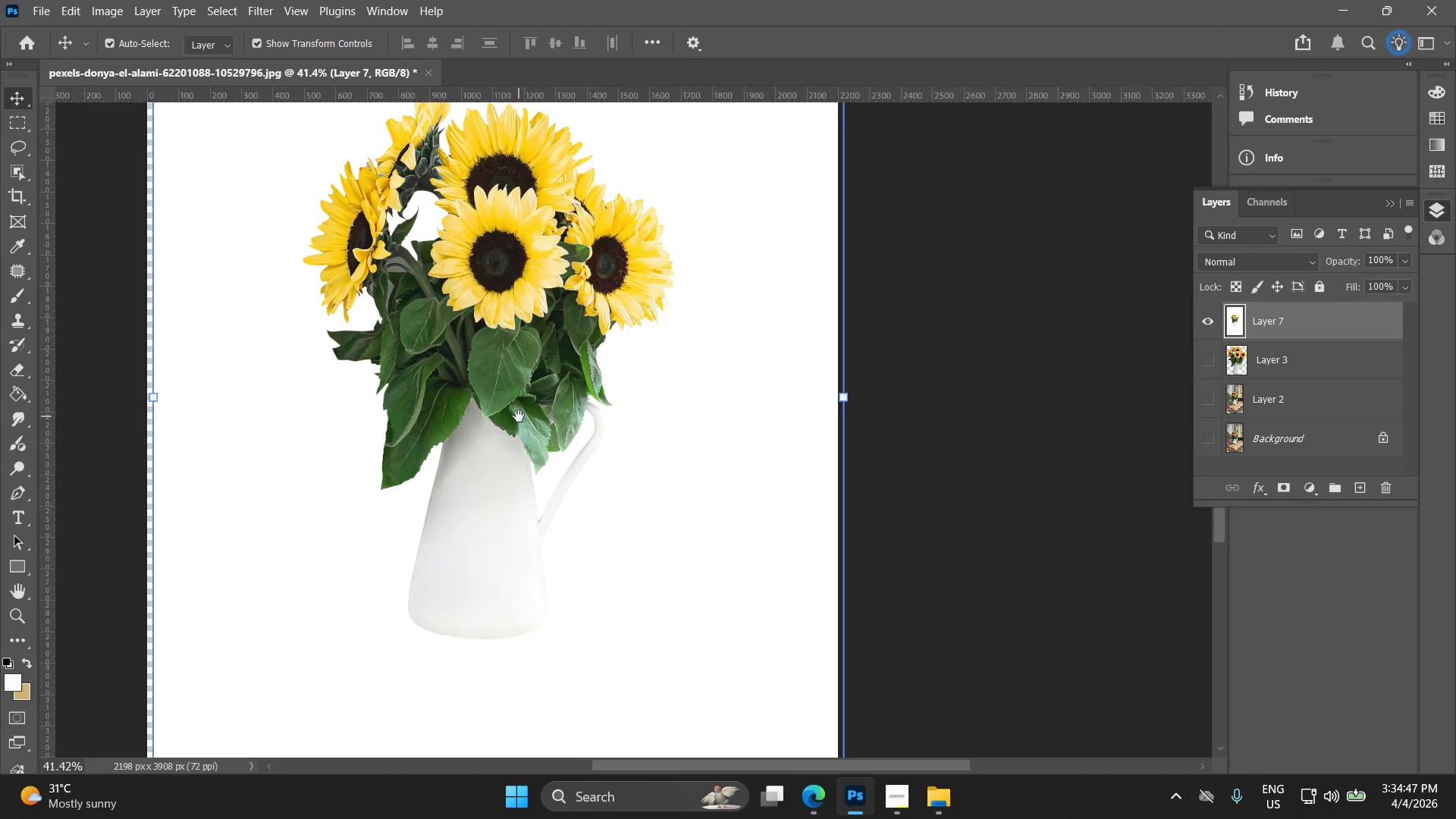 
scroll: coordinate [550, 365], scroll_direction: down, amount: 2.0
 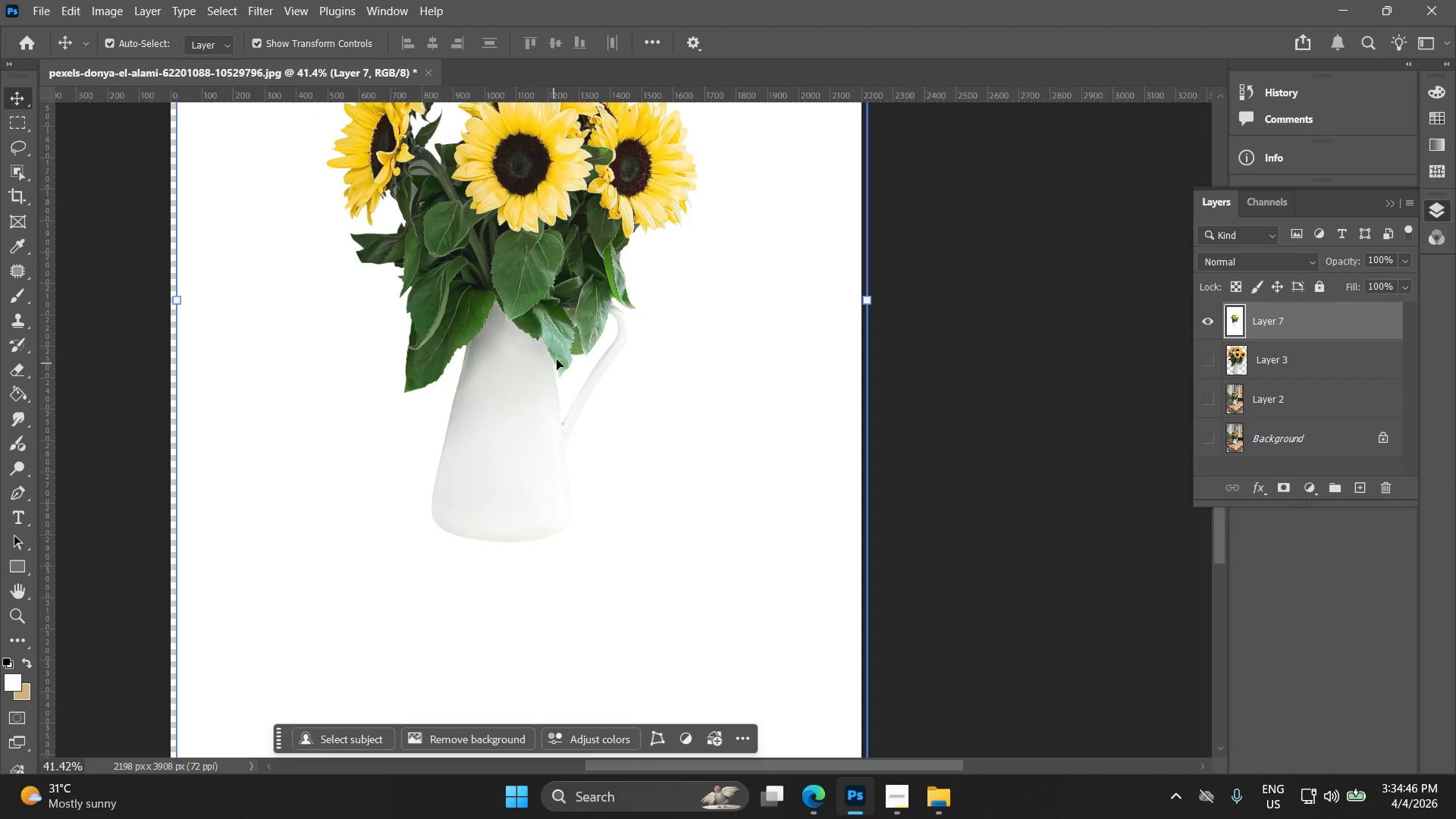 
key(Control+Z)
 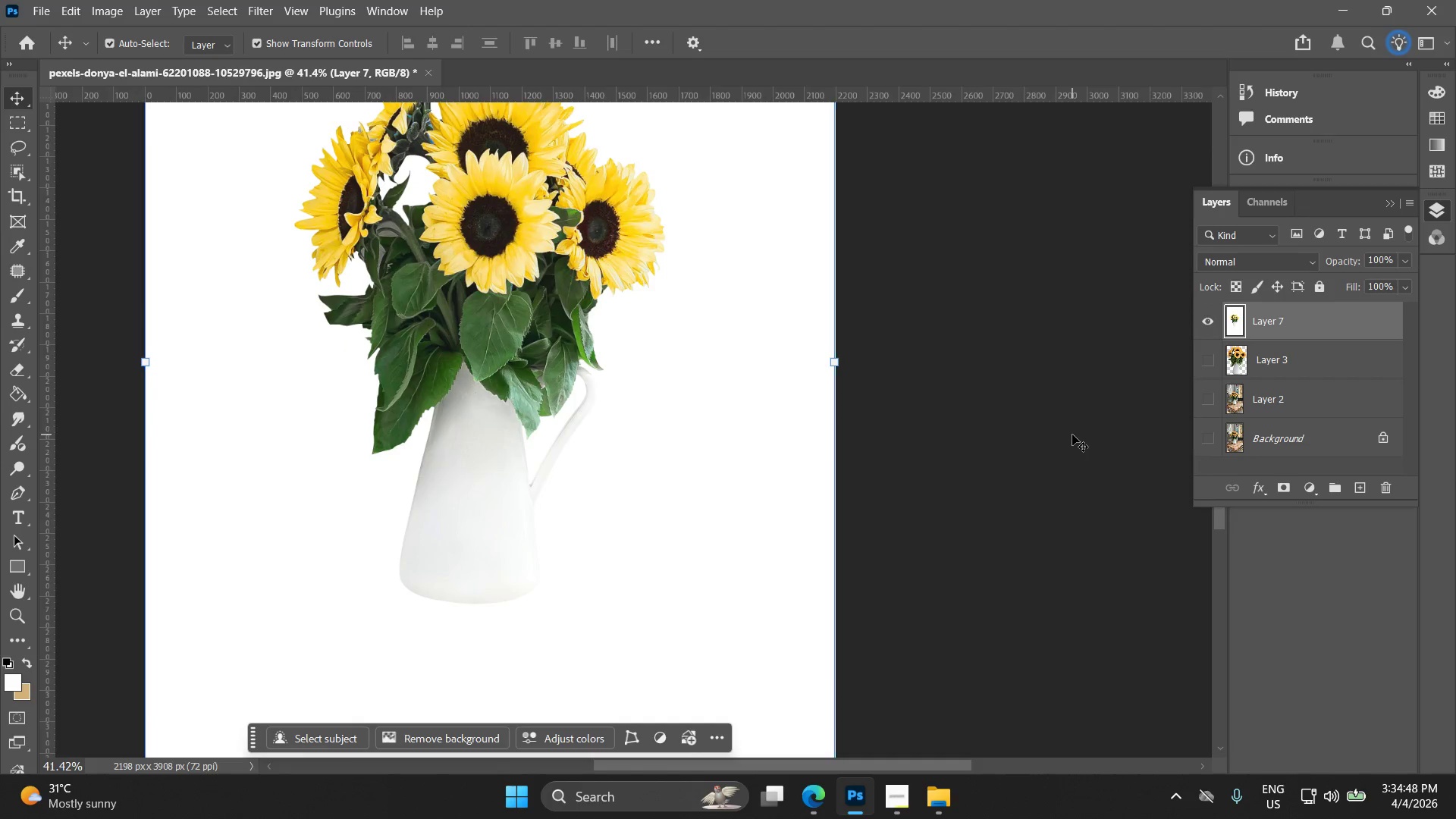 
left_click([1023, 410])
 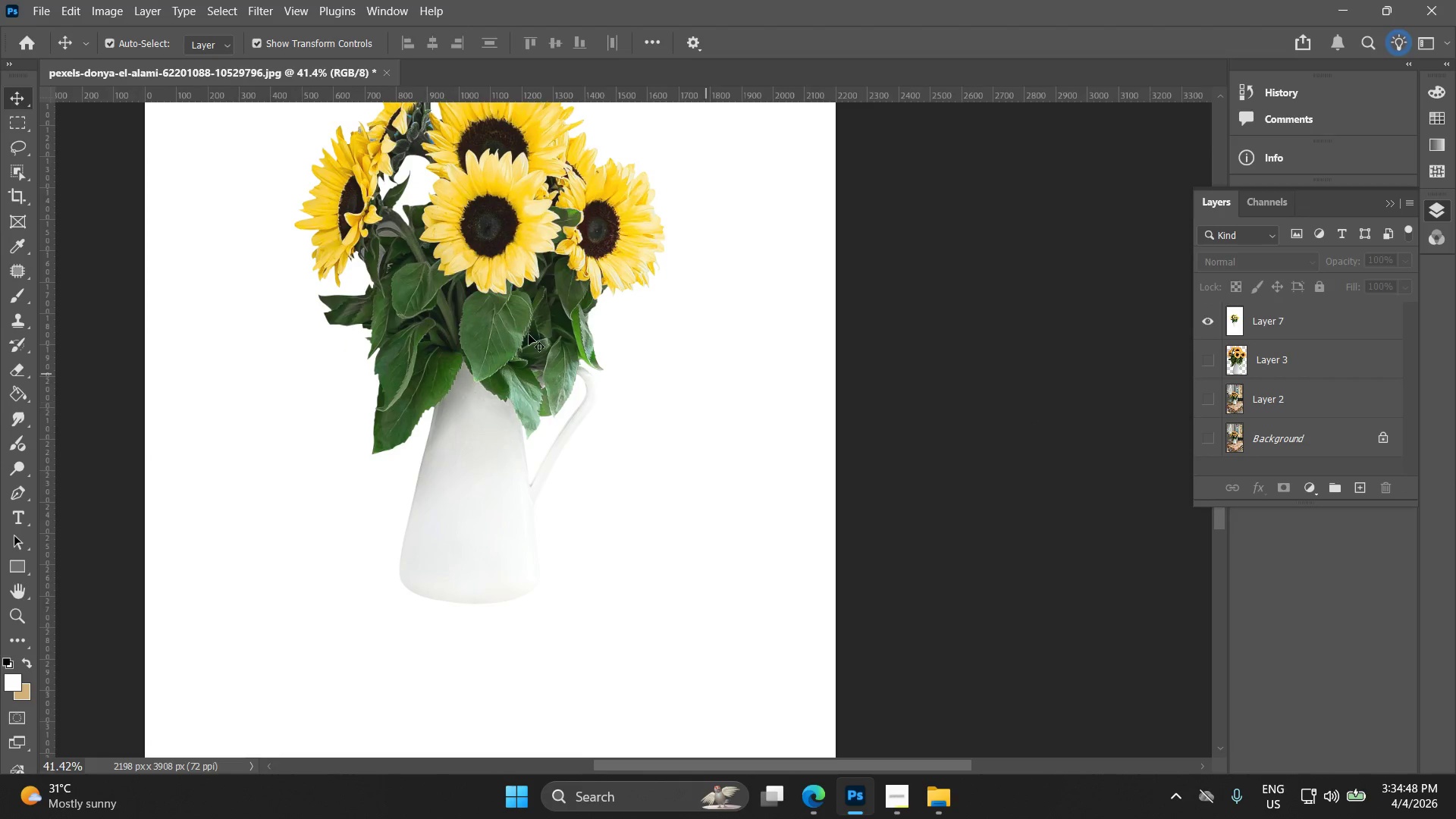 
left_click_drag(start_coordinate=[459, 315], to_coordinate=[630, 318])
 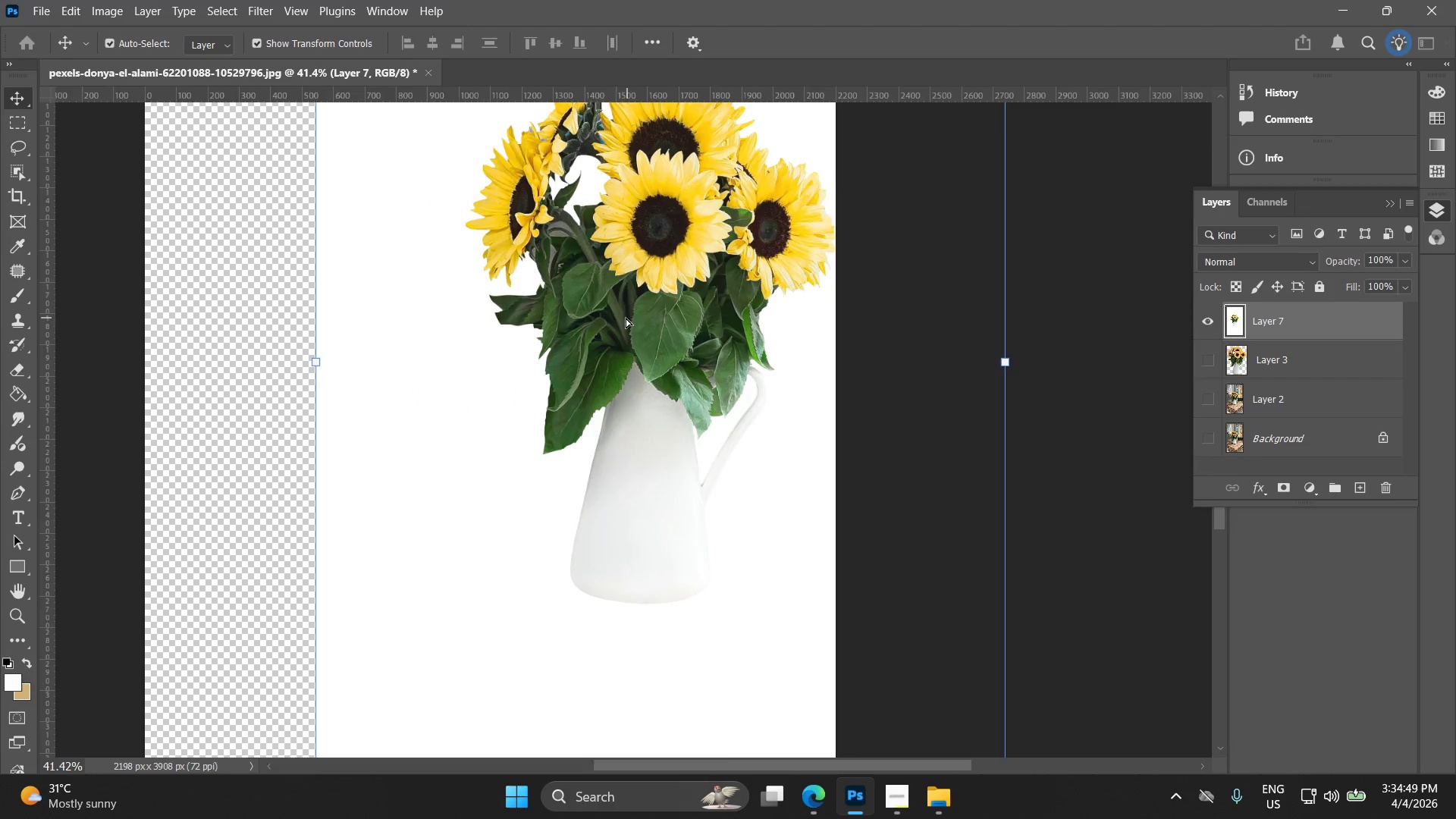 
key(Control+ControlLeft)
 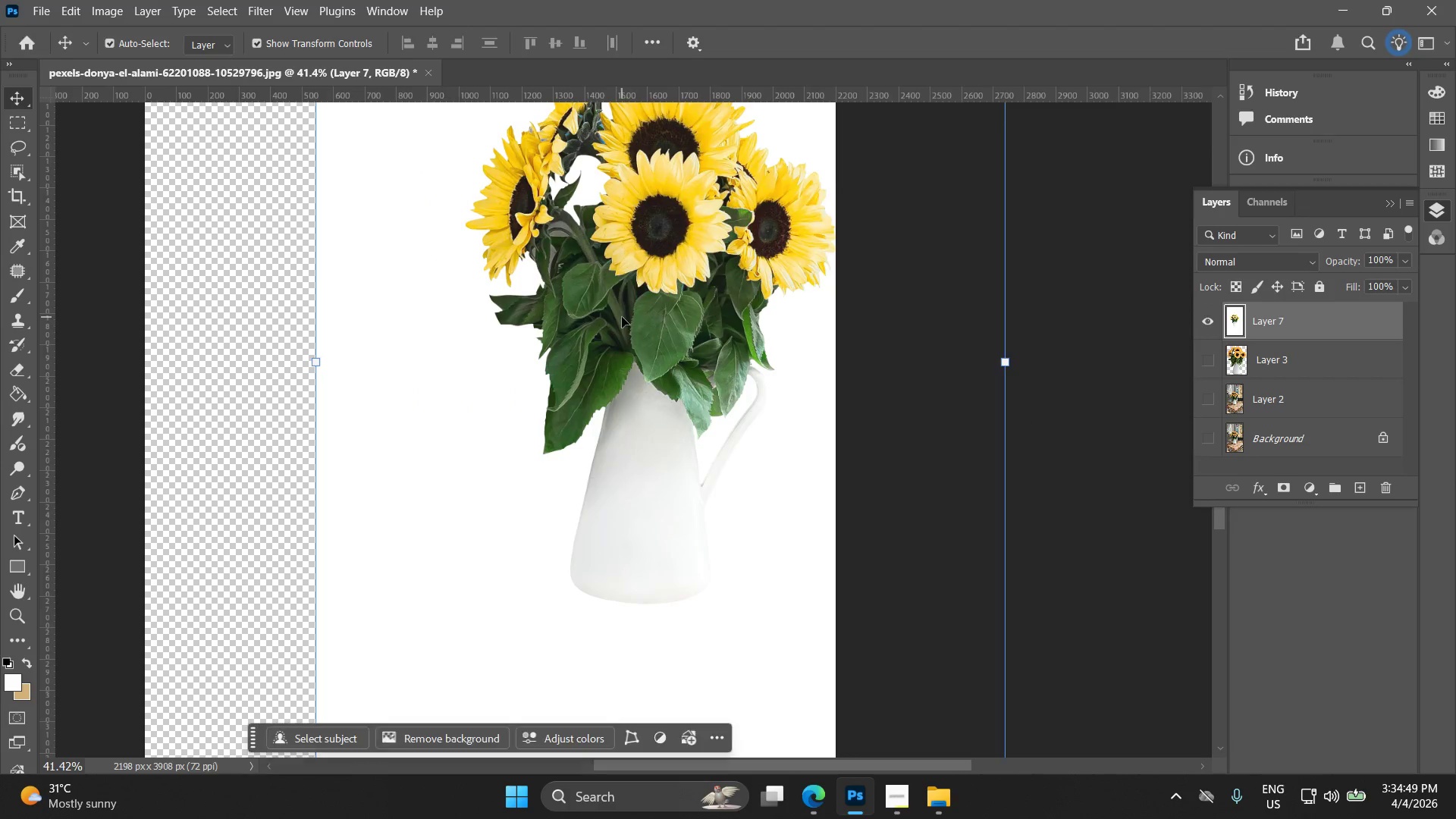 
key(Control+Z)
 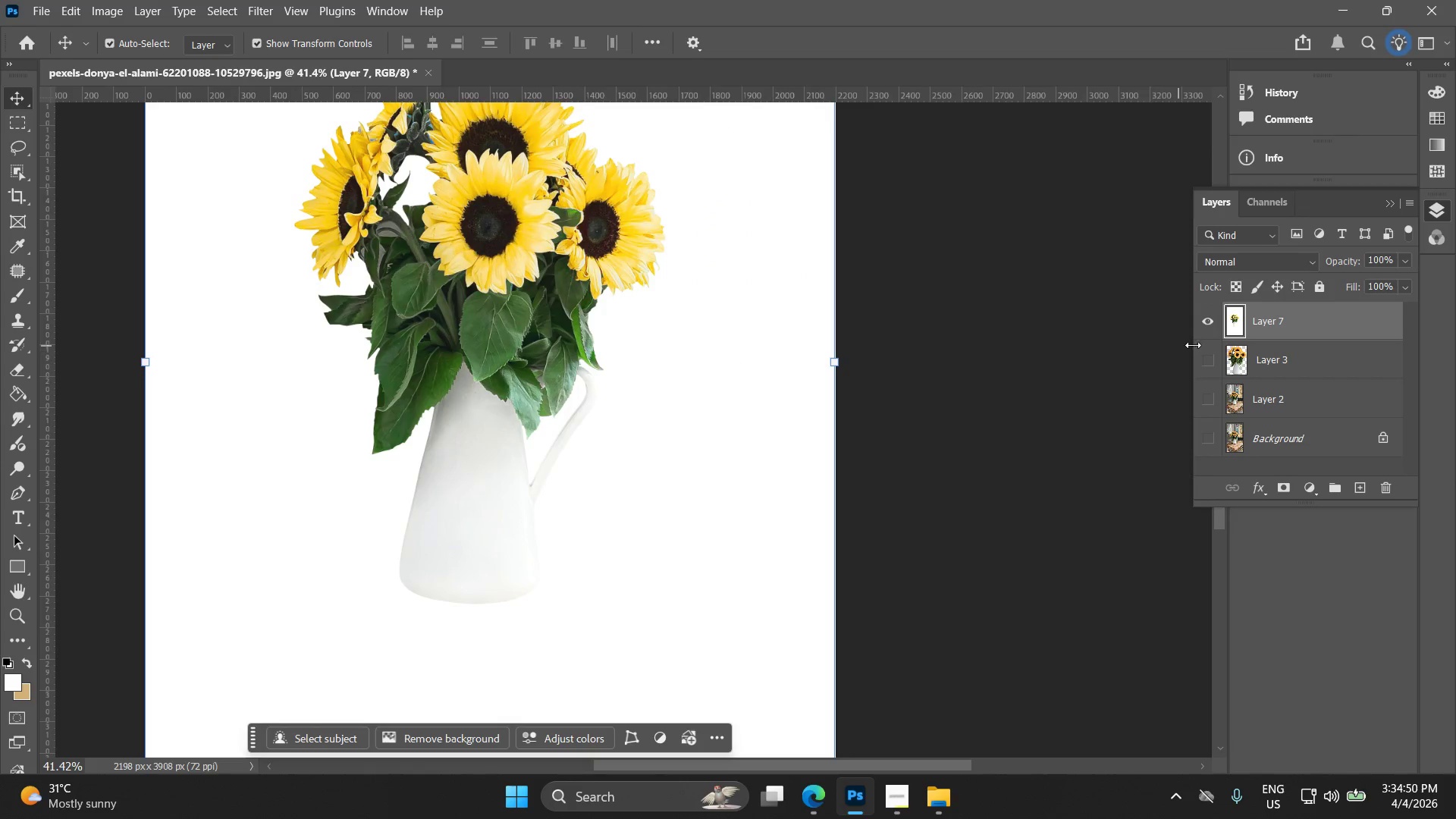 
key(Control+Z)
 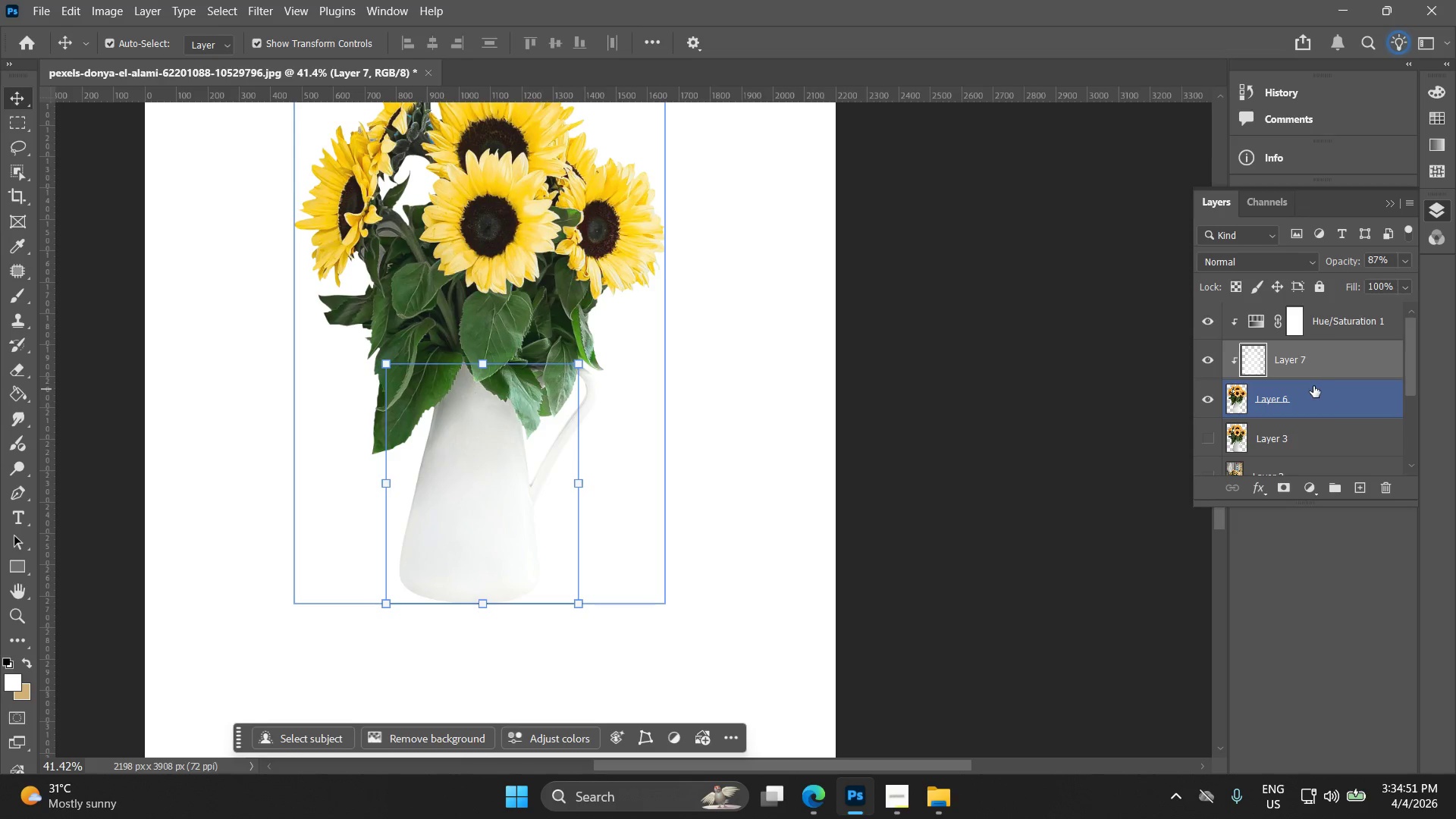 
left_click([1335, 362])
 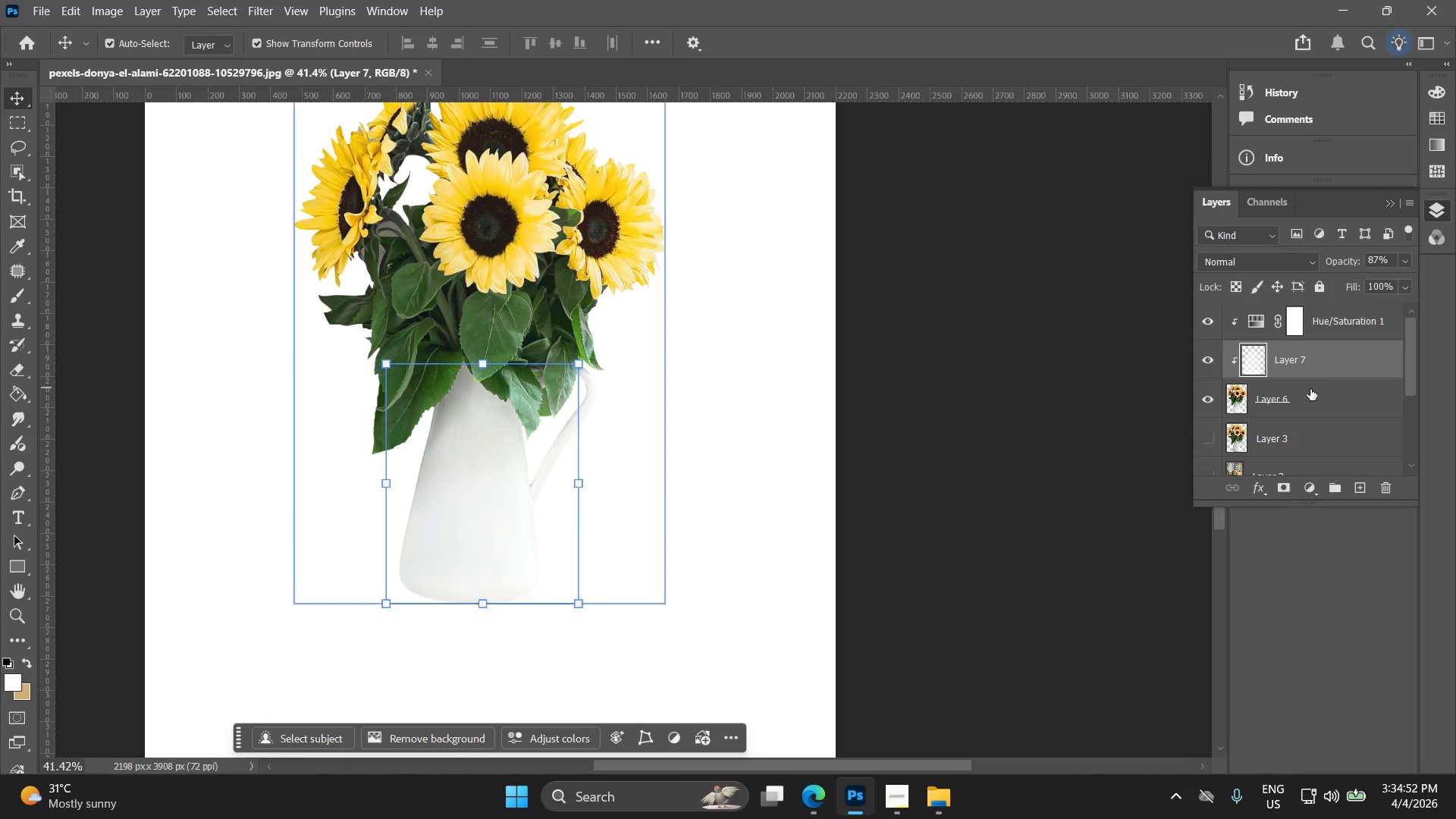 
left_click([1312, 391])
 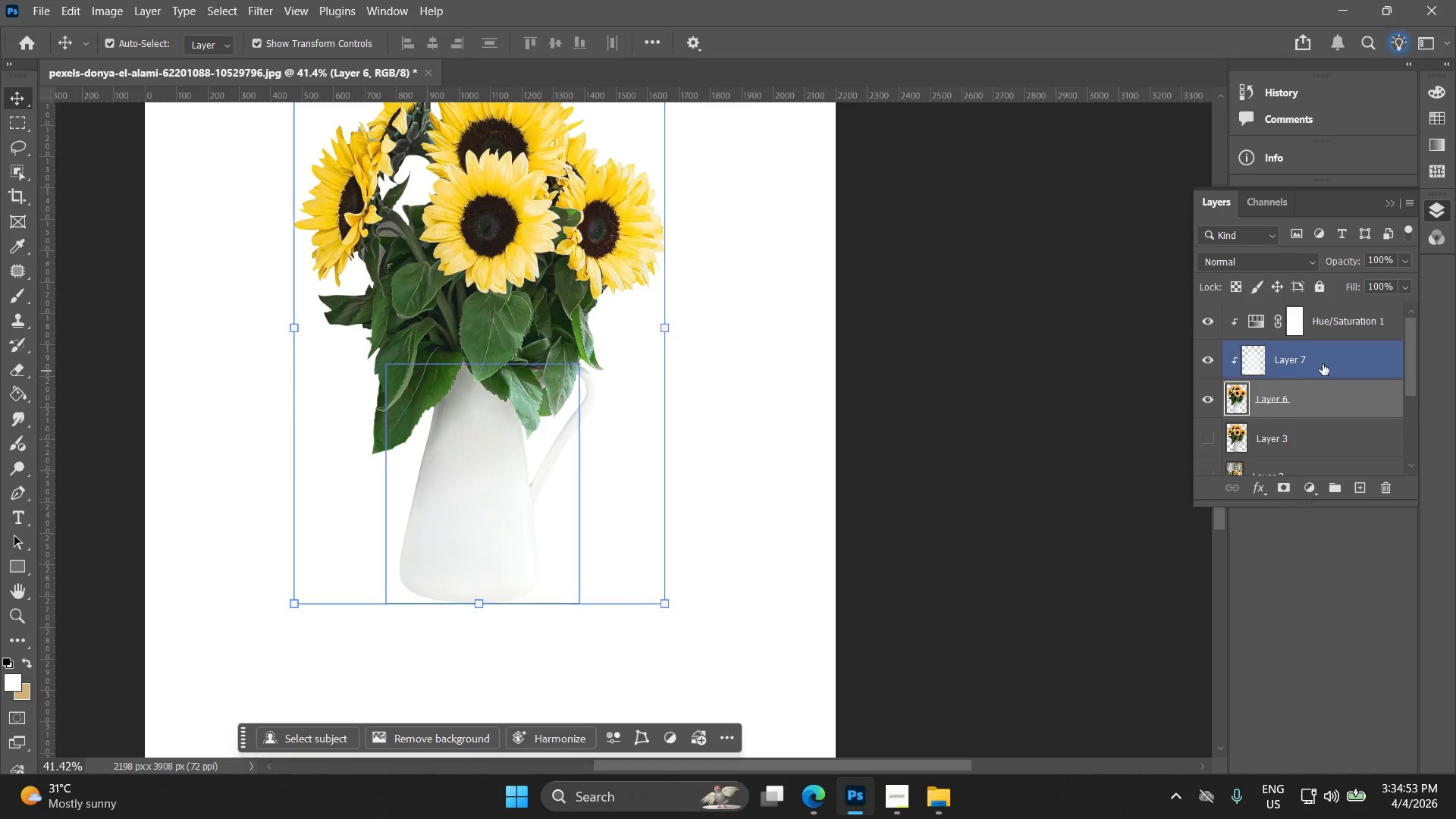 
hold_key(key=ControlLeft, duration=0.41)
left_click([1323, 362])
 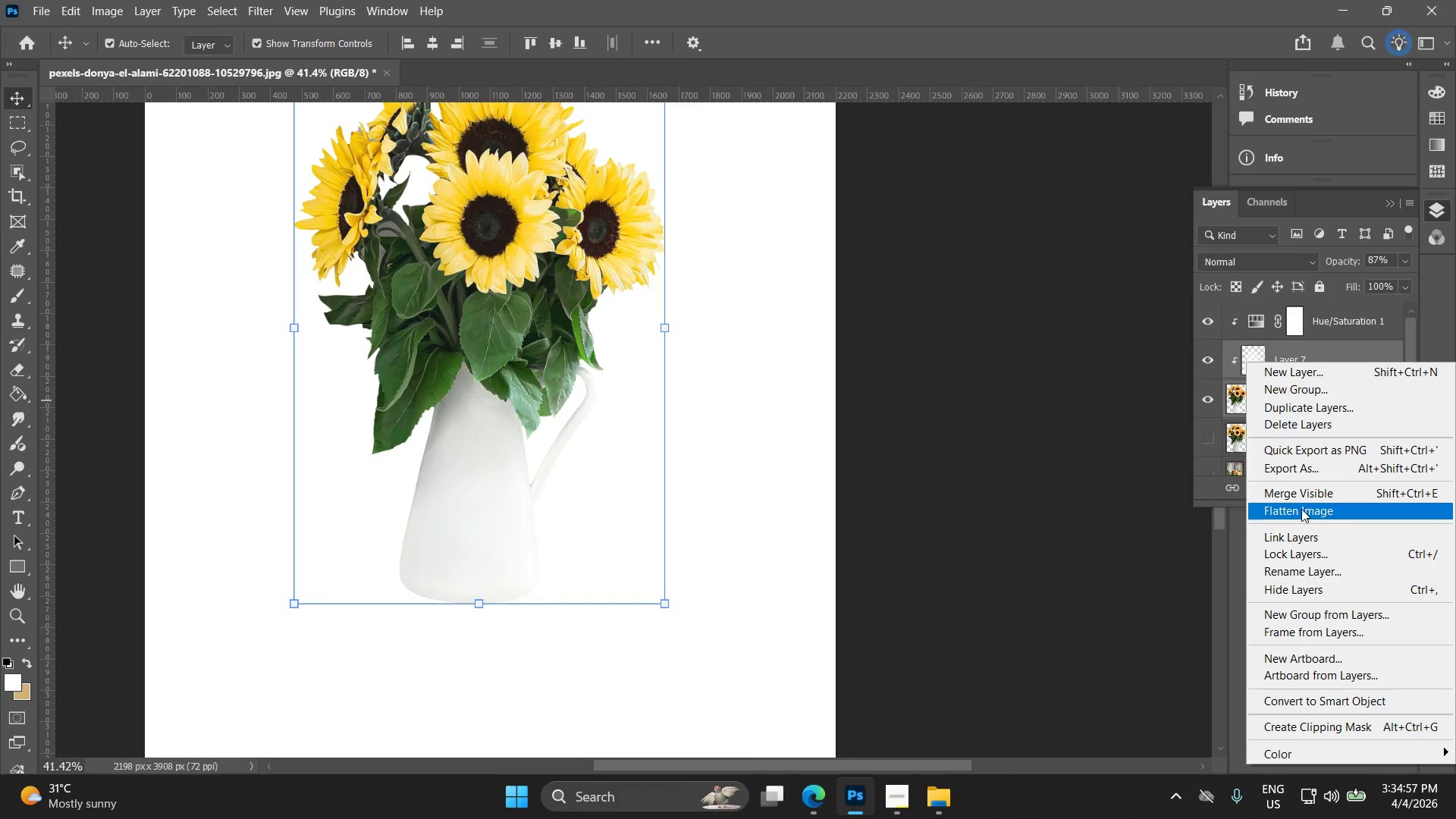 
left_click([1299, 510])
 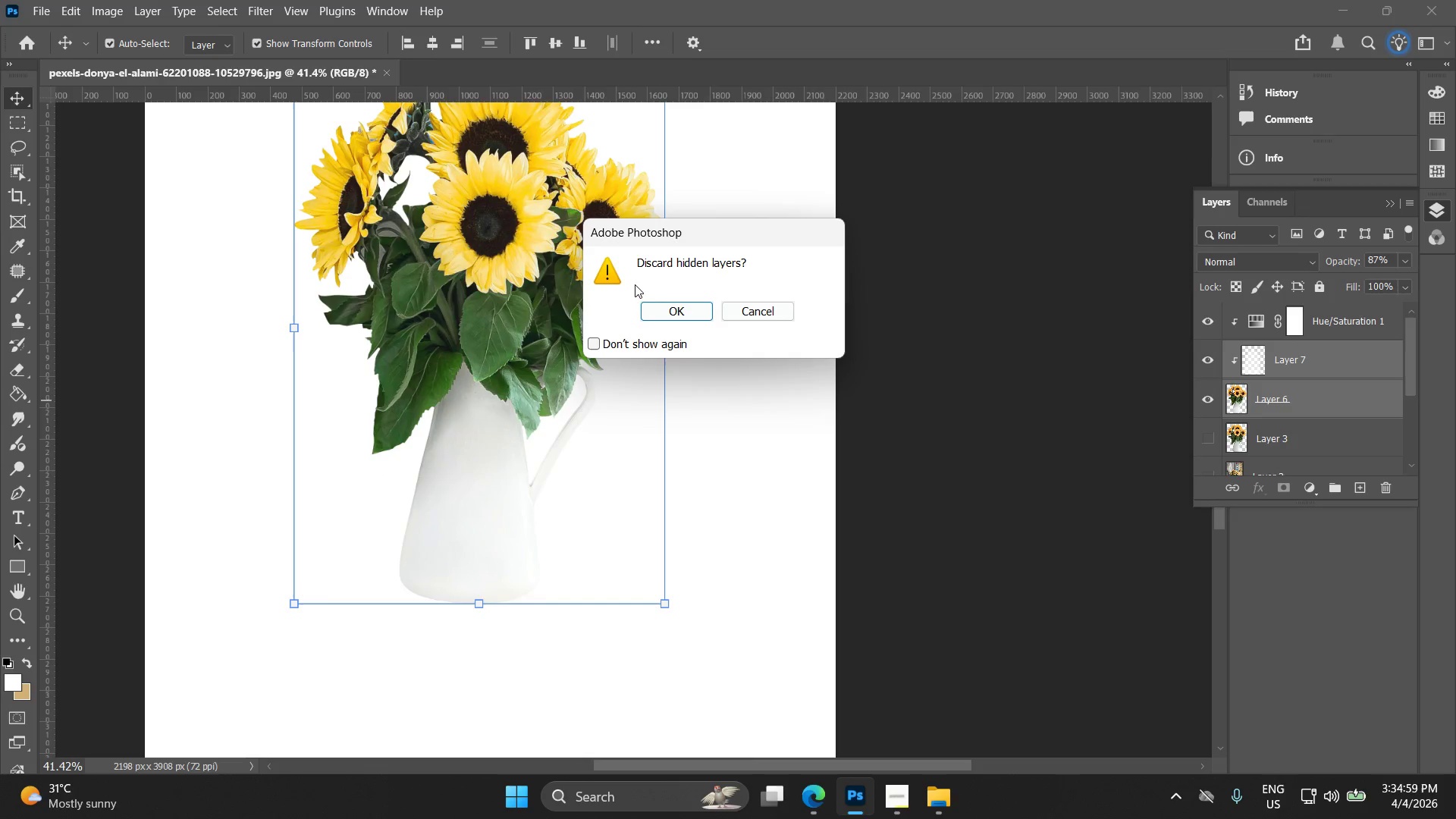 
left_click([658, 303])
 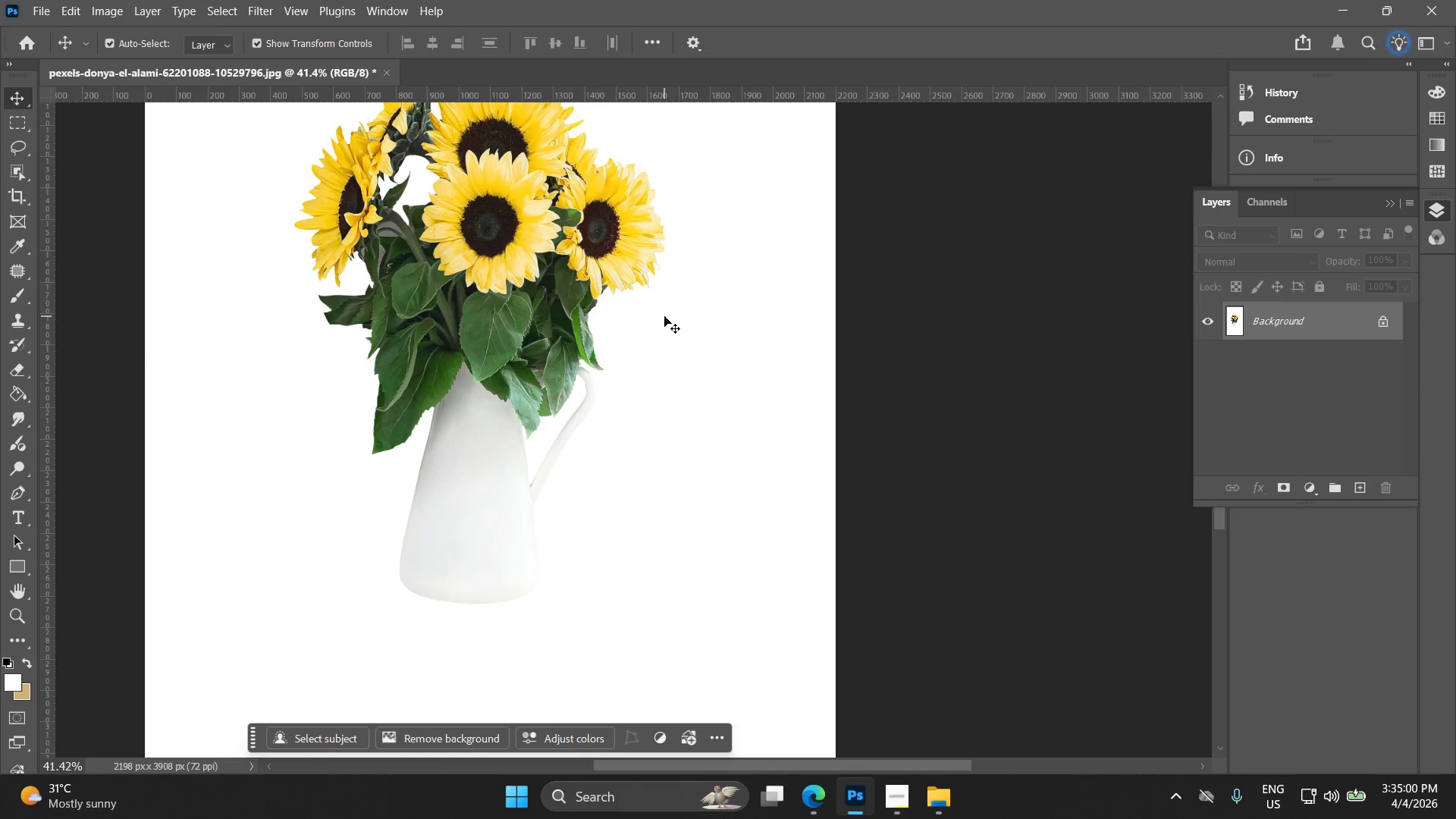 
key(Control+ControlLeft)
 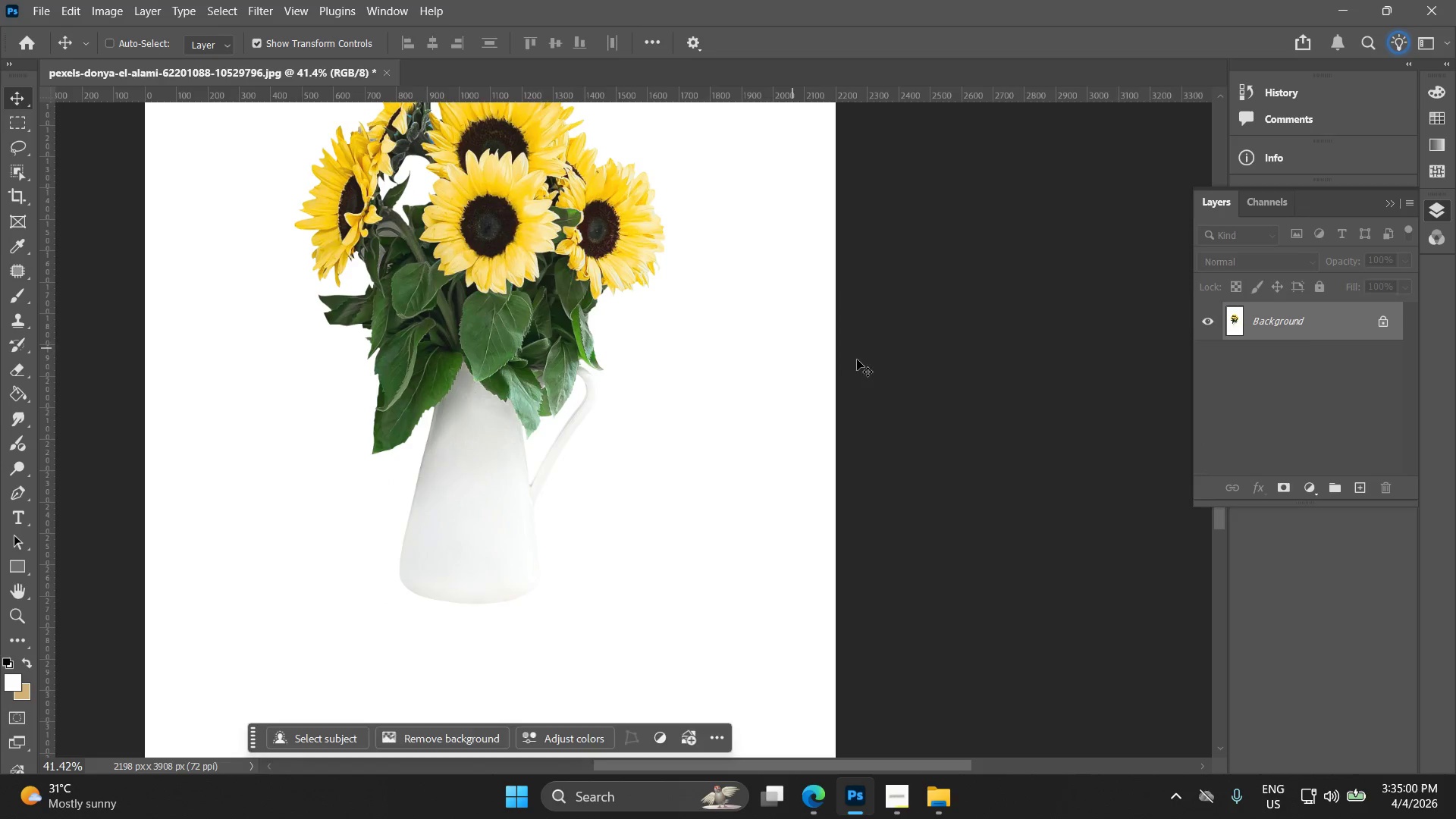 
key(Control+Z)
 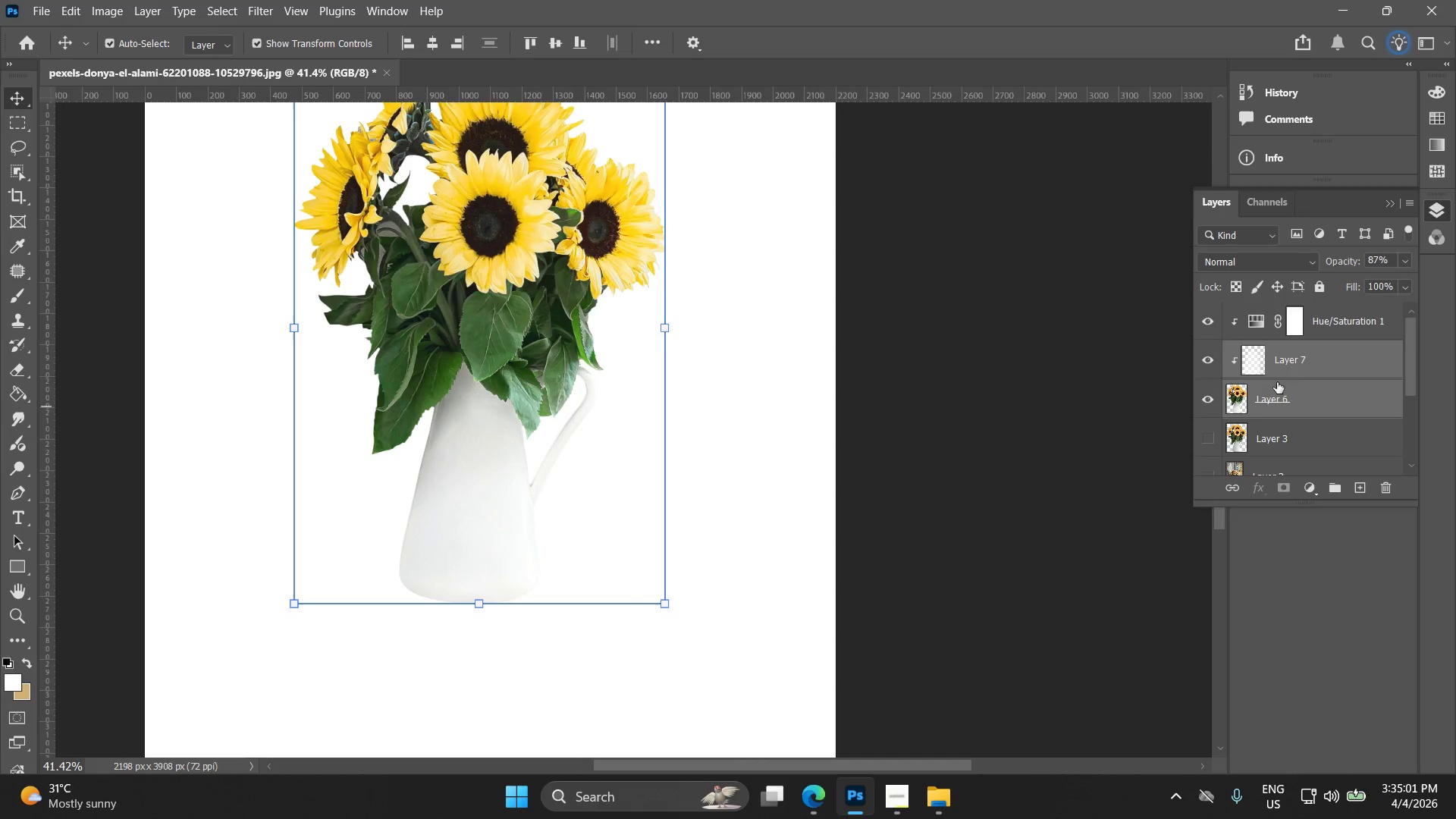 
right_click([1298, 372])
 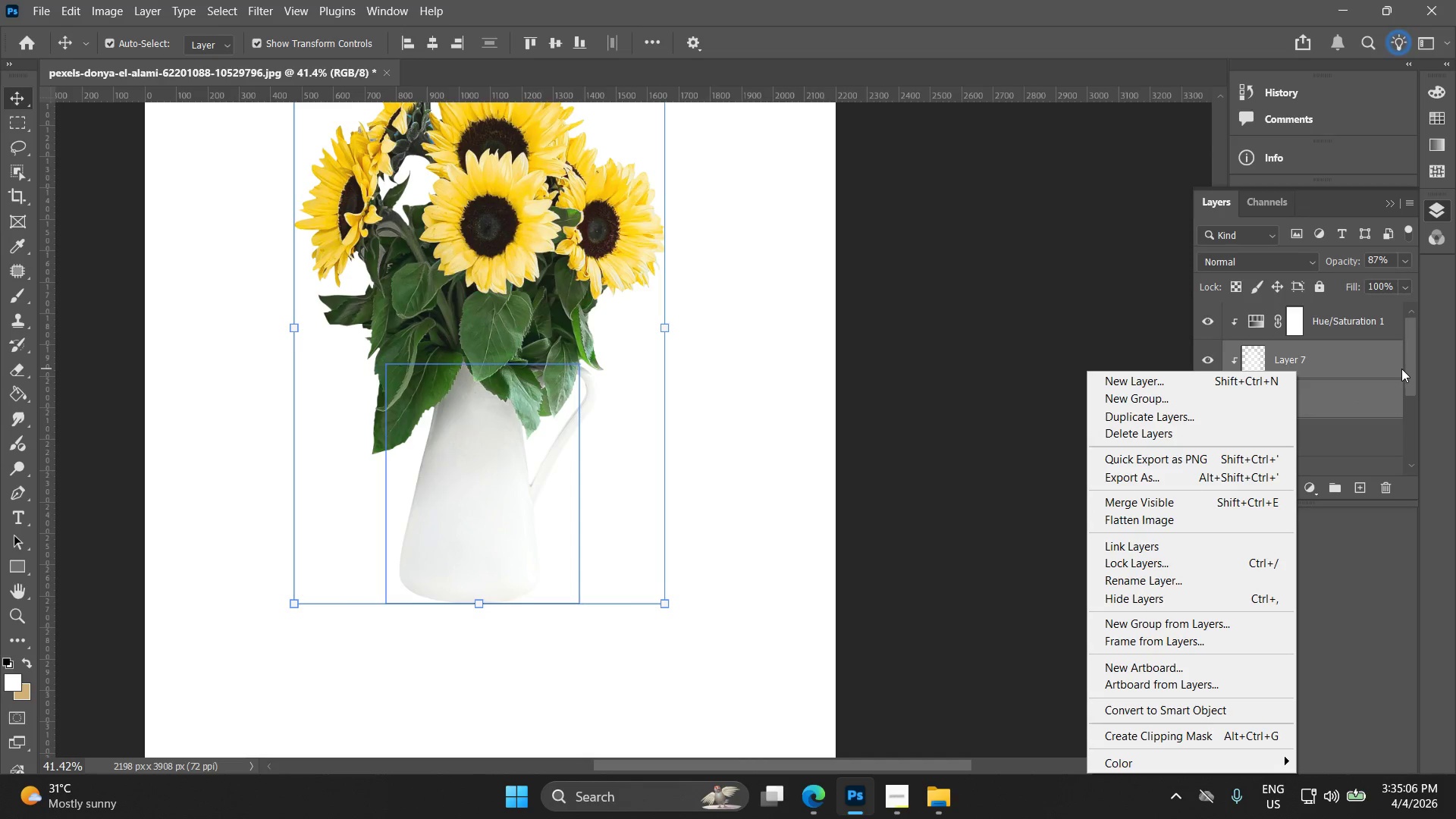 
wait(6.89)
 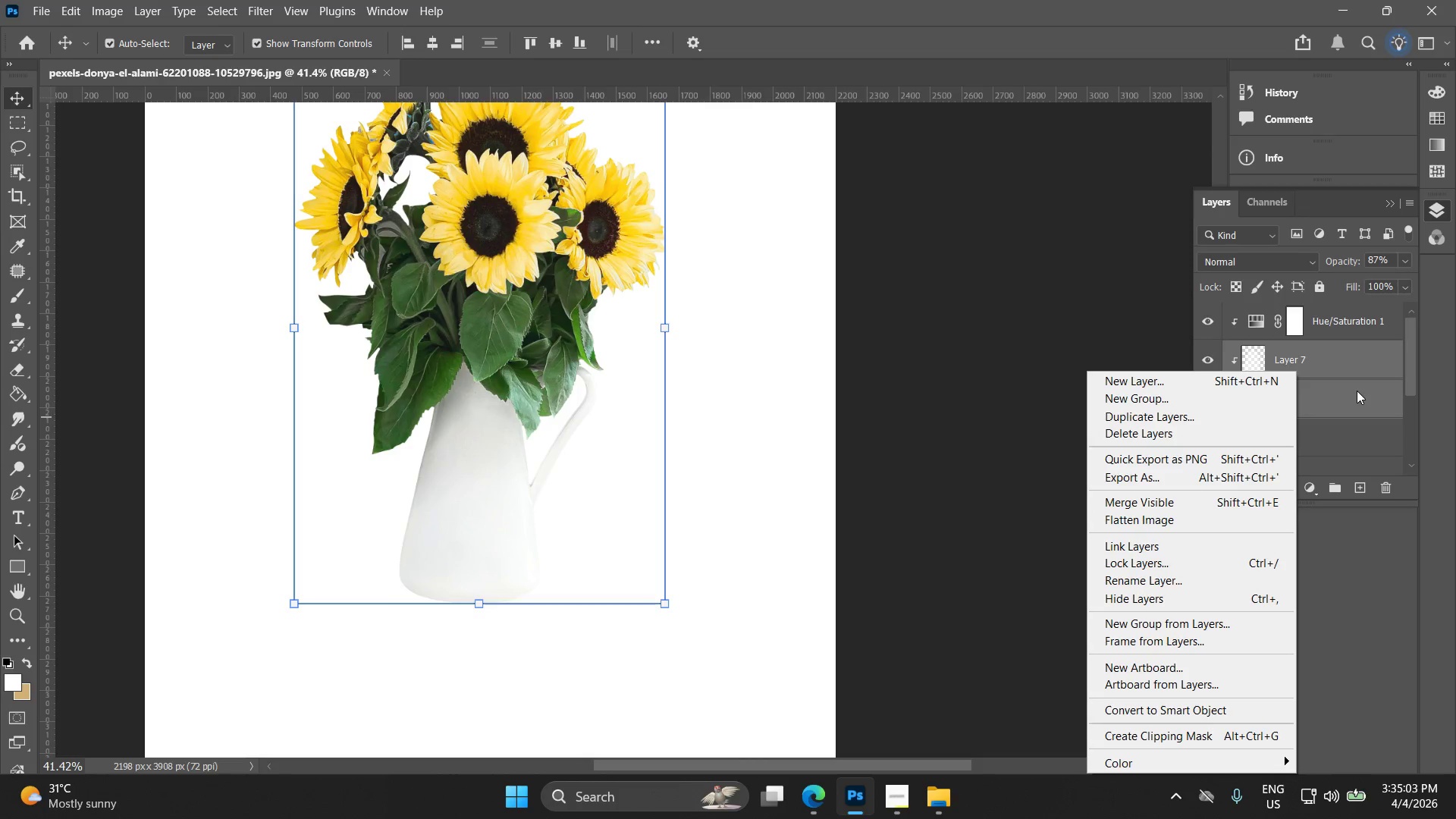 
left_click([1358, 368])
 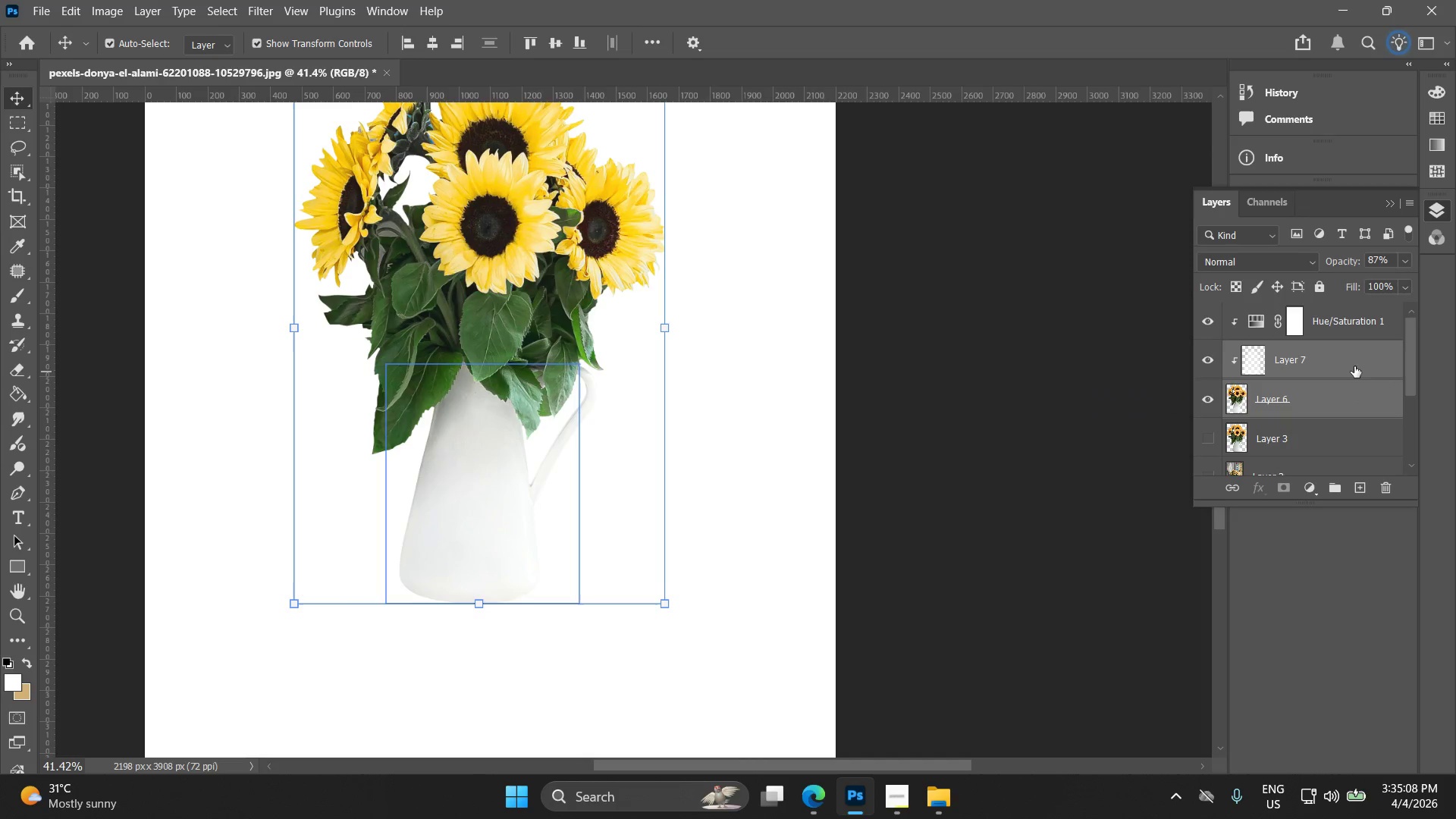 
left_click([1347, 357])
 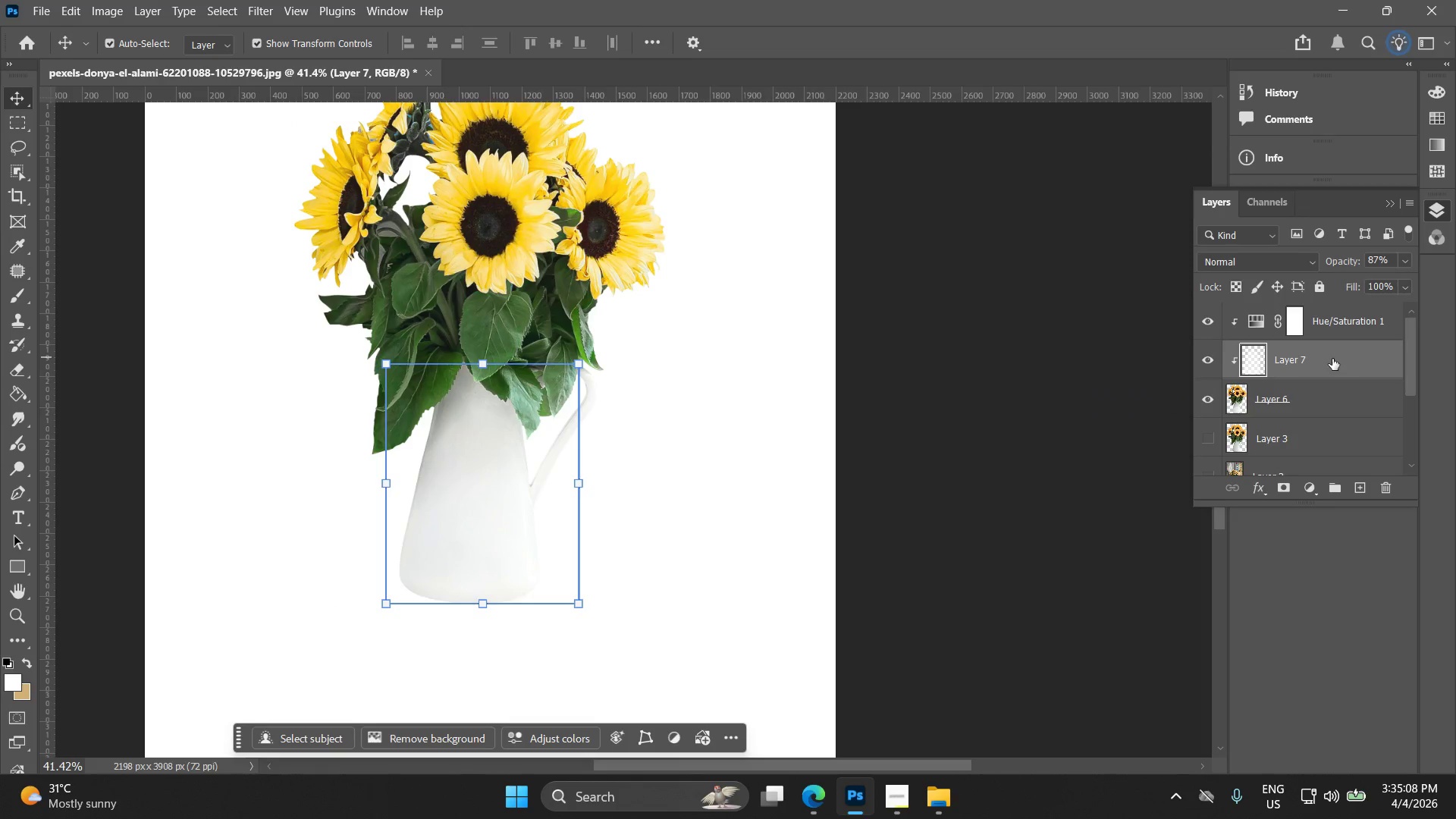 
right_click([1332, 359])
 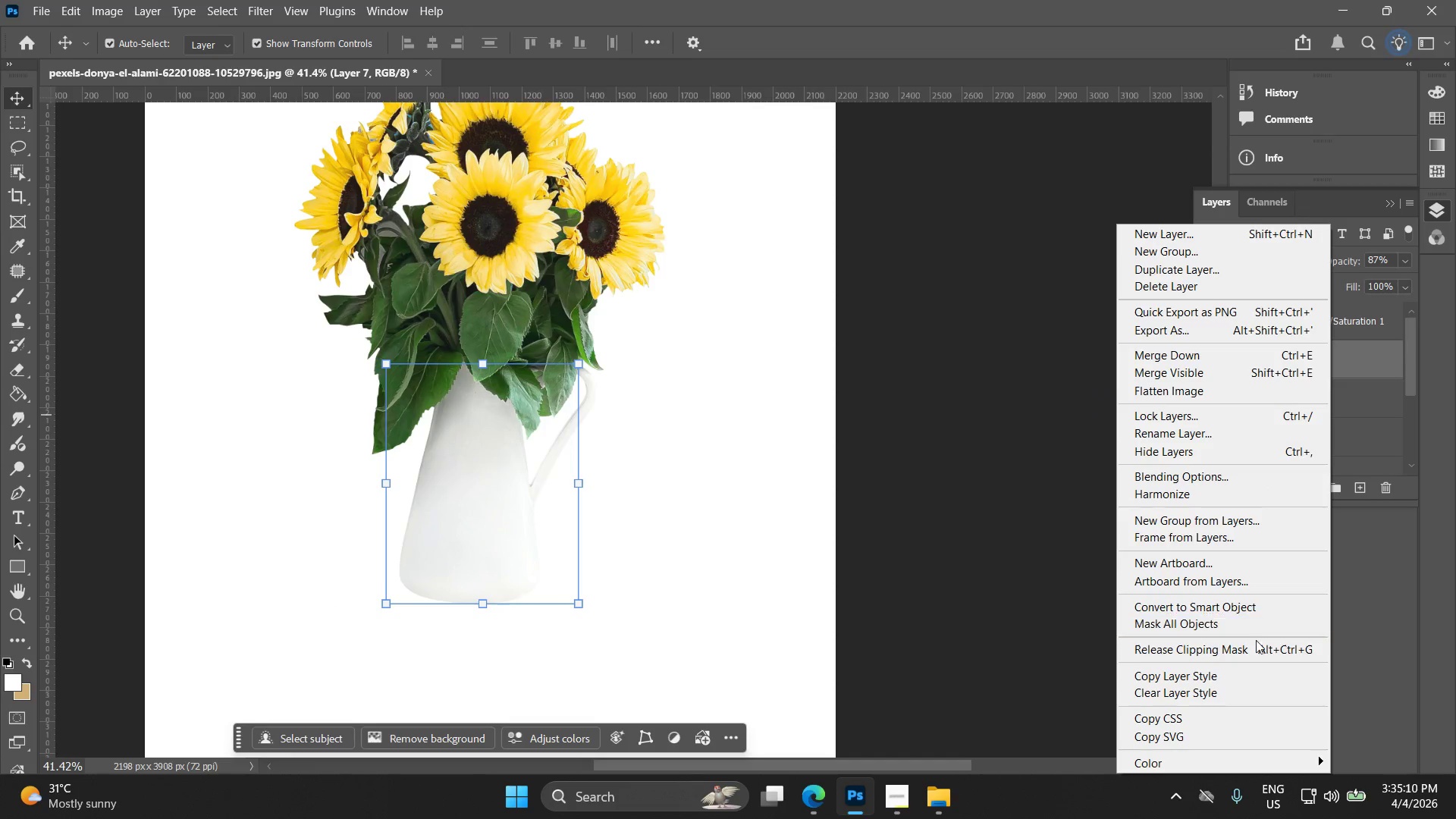 
left_click([1257, 643])
 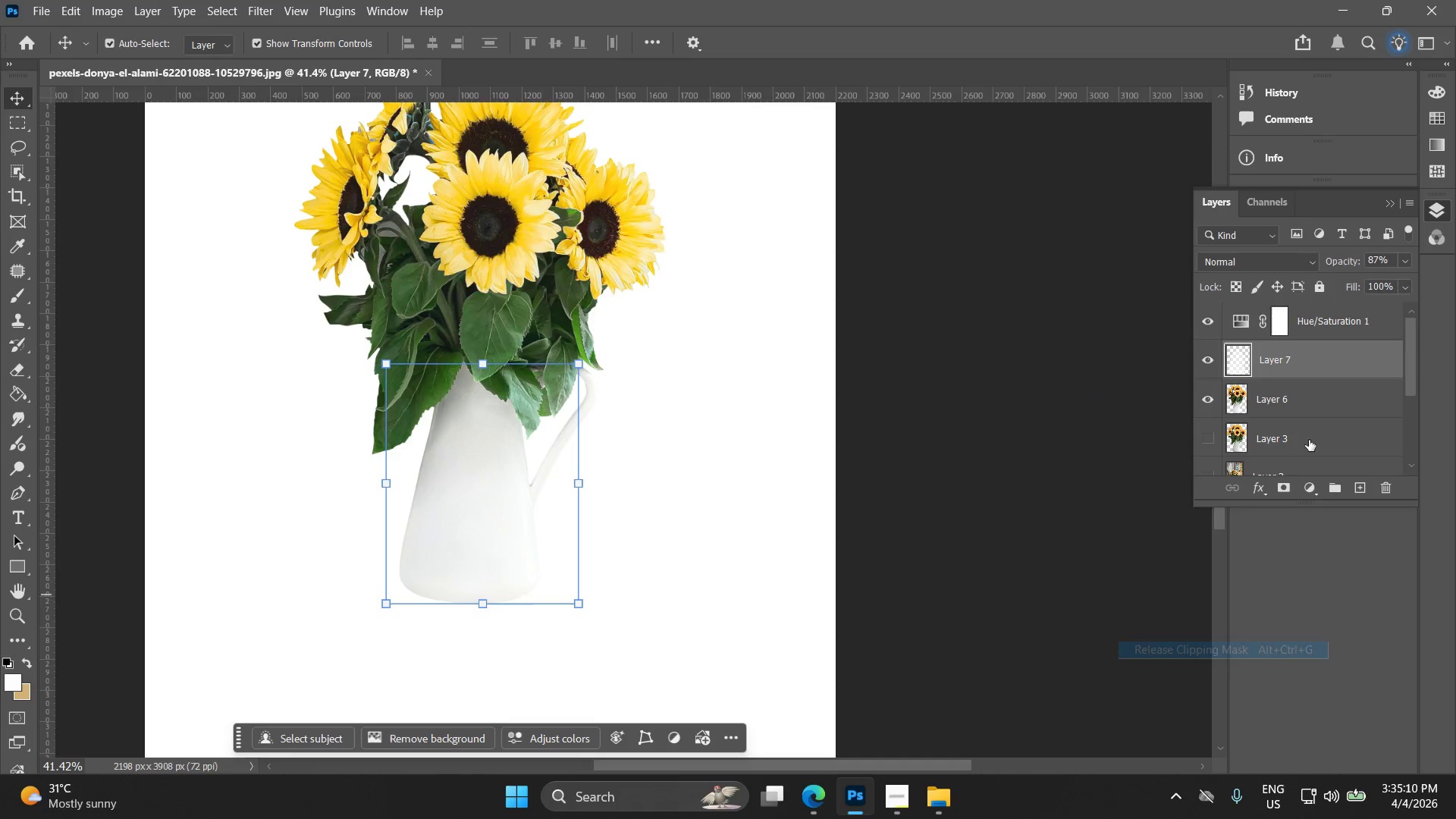 
hold_key(key=ControlLeft, duration=0.91)
left_click([1310, 380])
 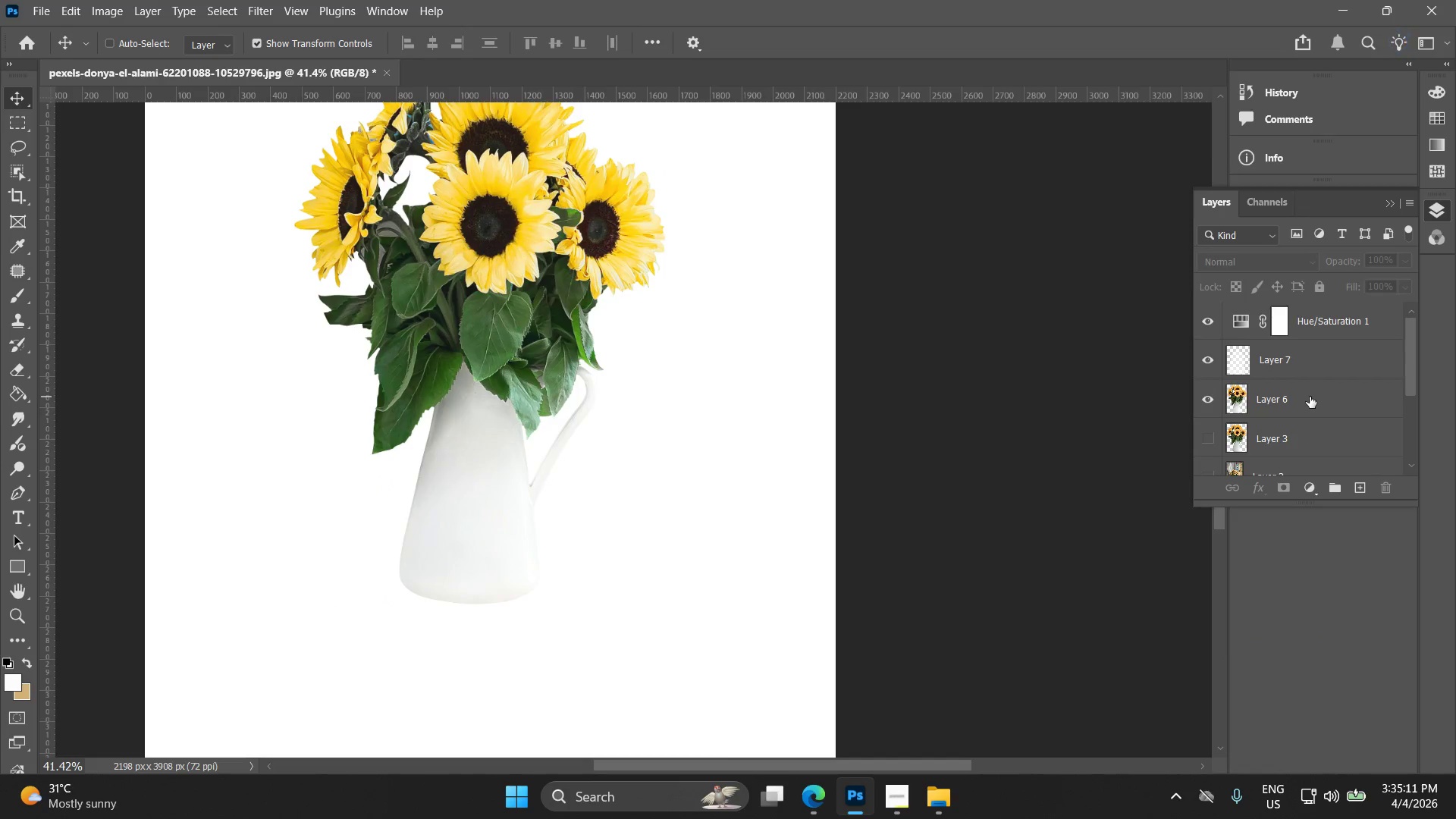 
left_click([1310, 397])
 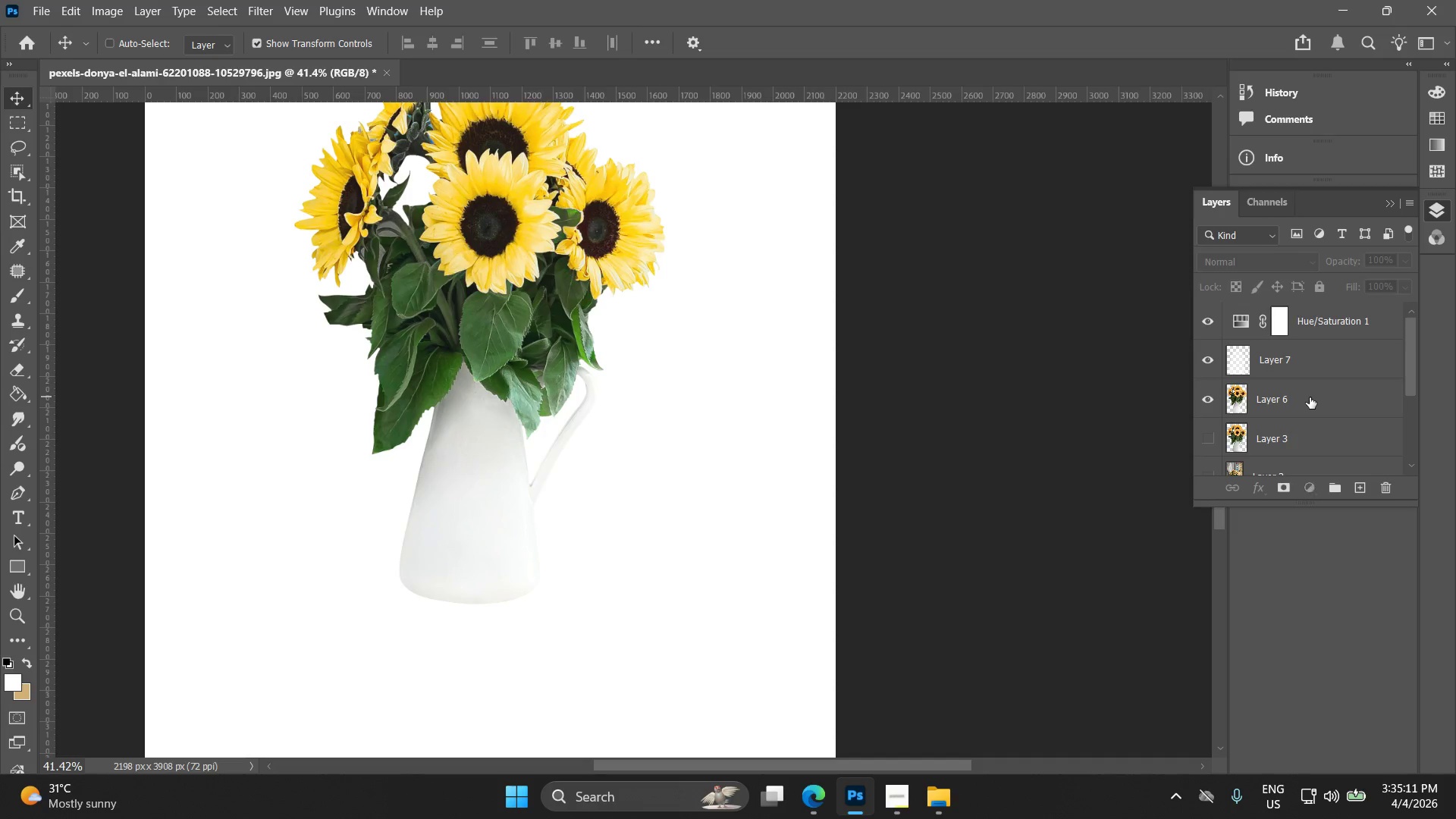 
hold_key(key=ControlLeft, duration=0.61)
 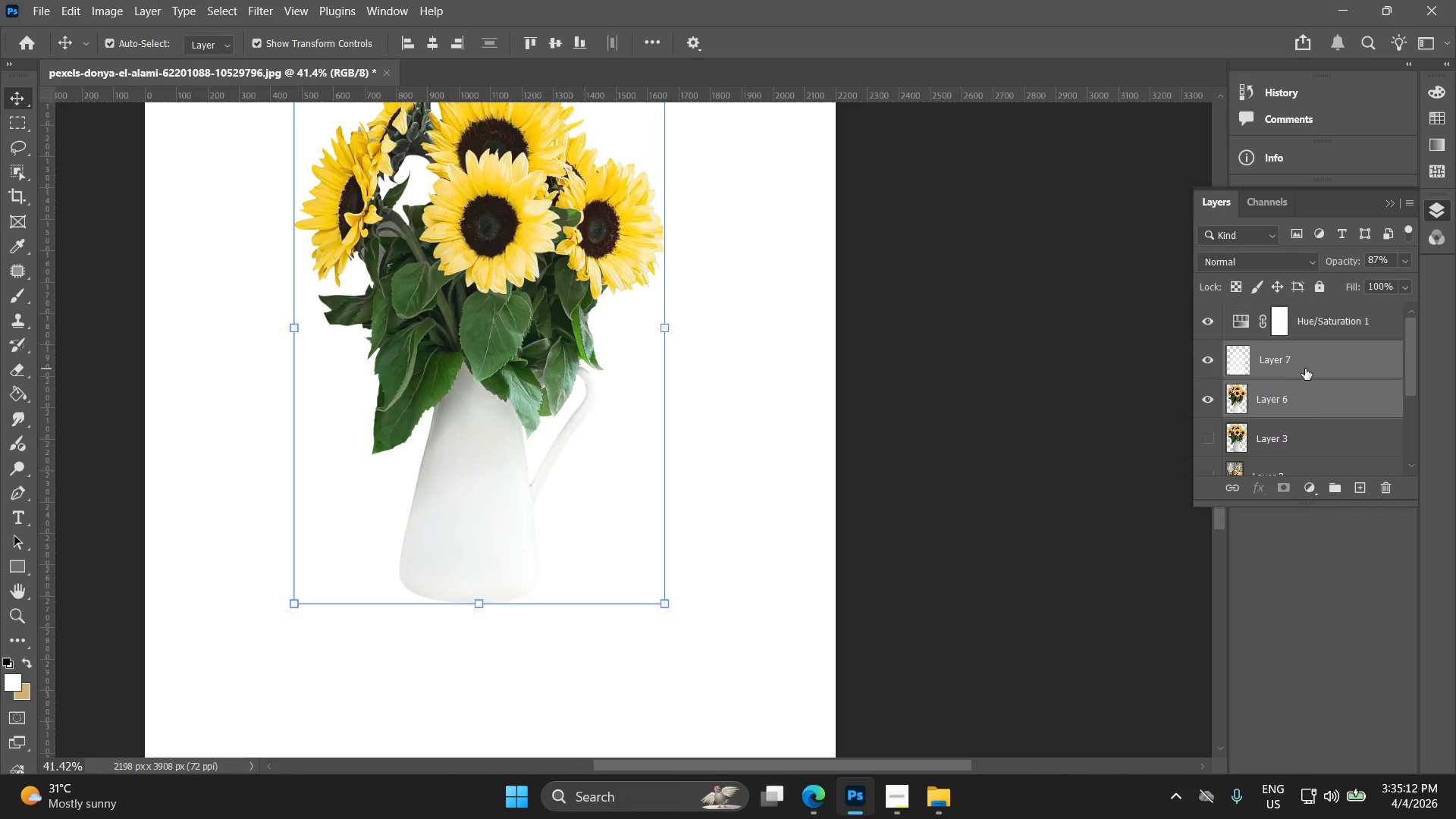 
right_click([1305, 369])
 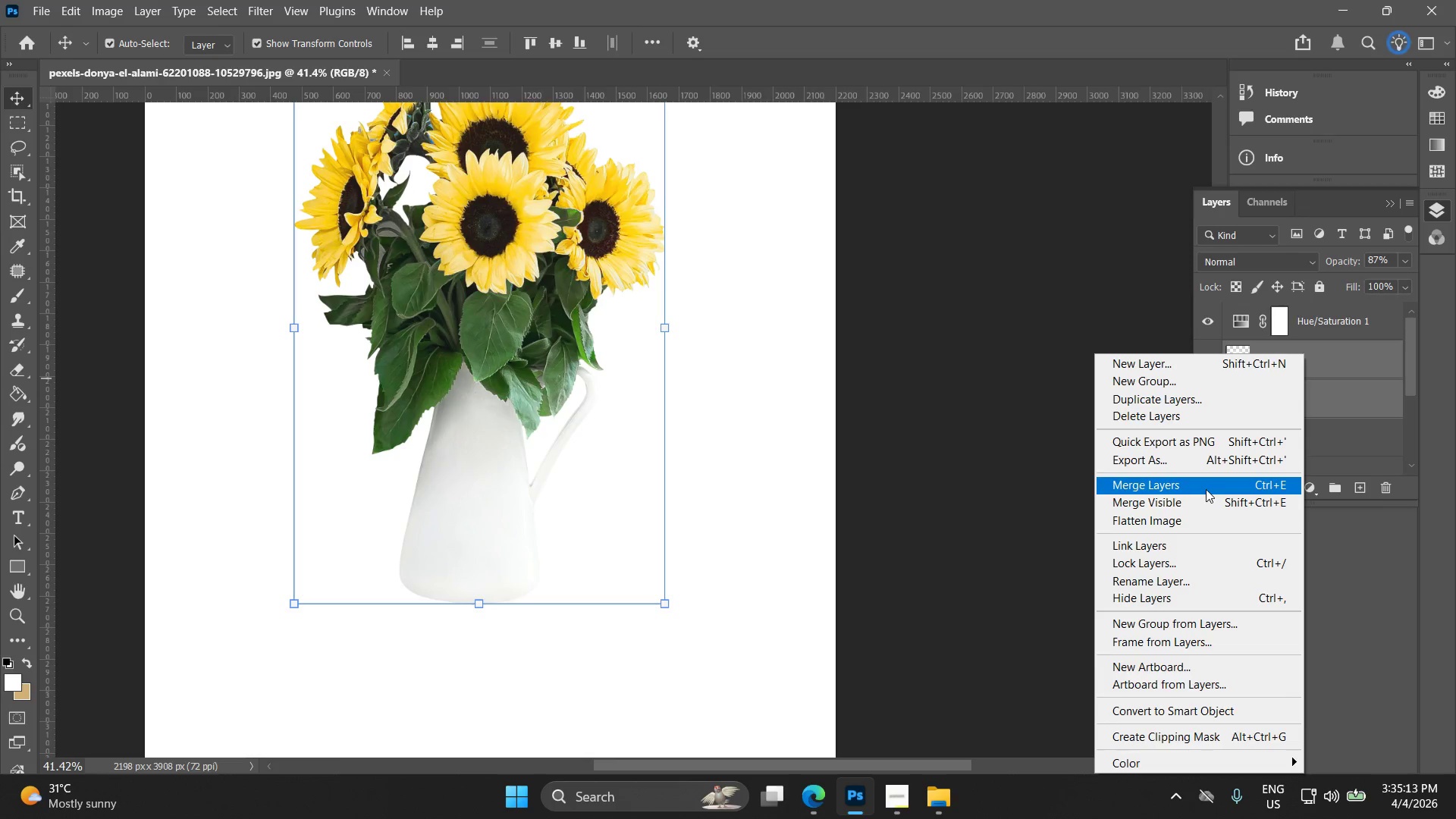 
left_click([1206, 489])
 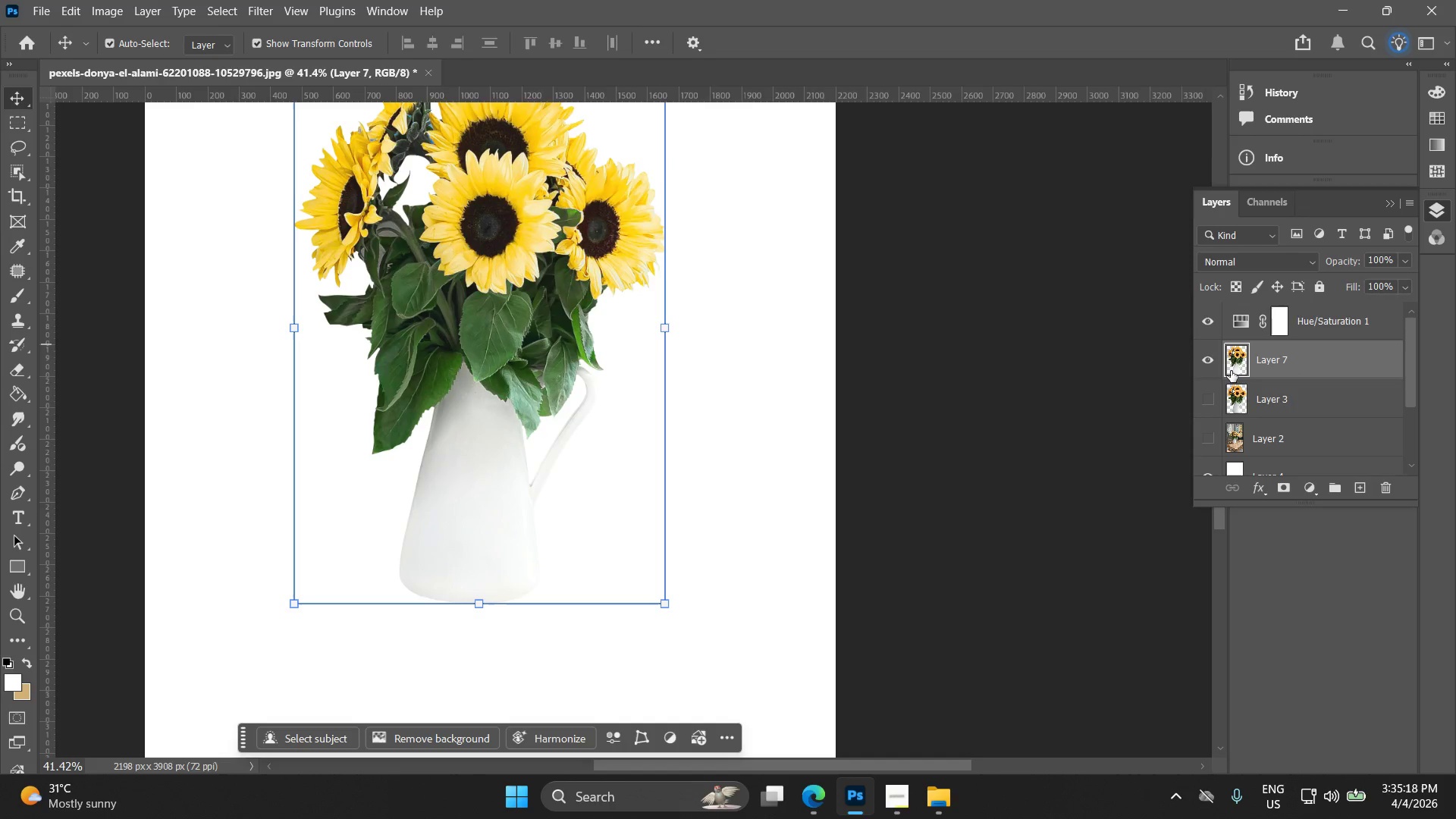 
wait(6.05)
 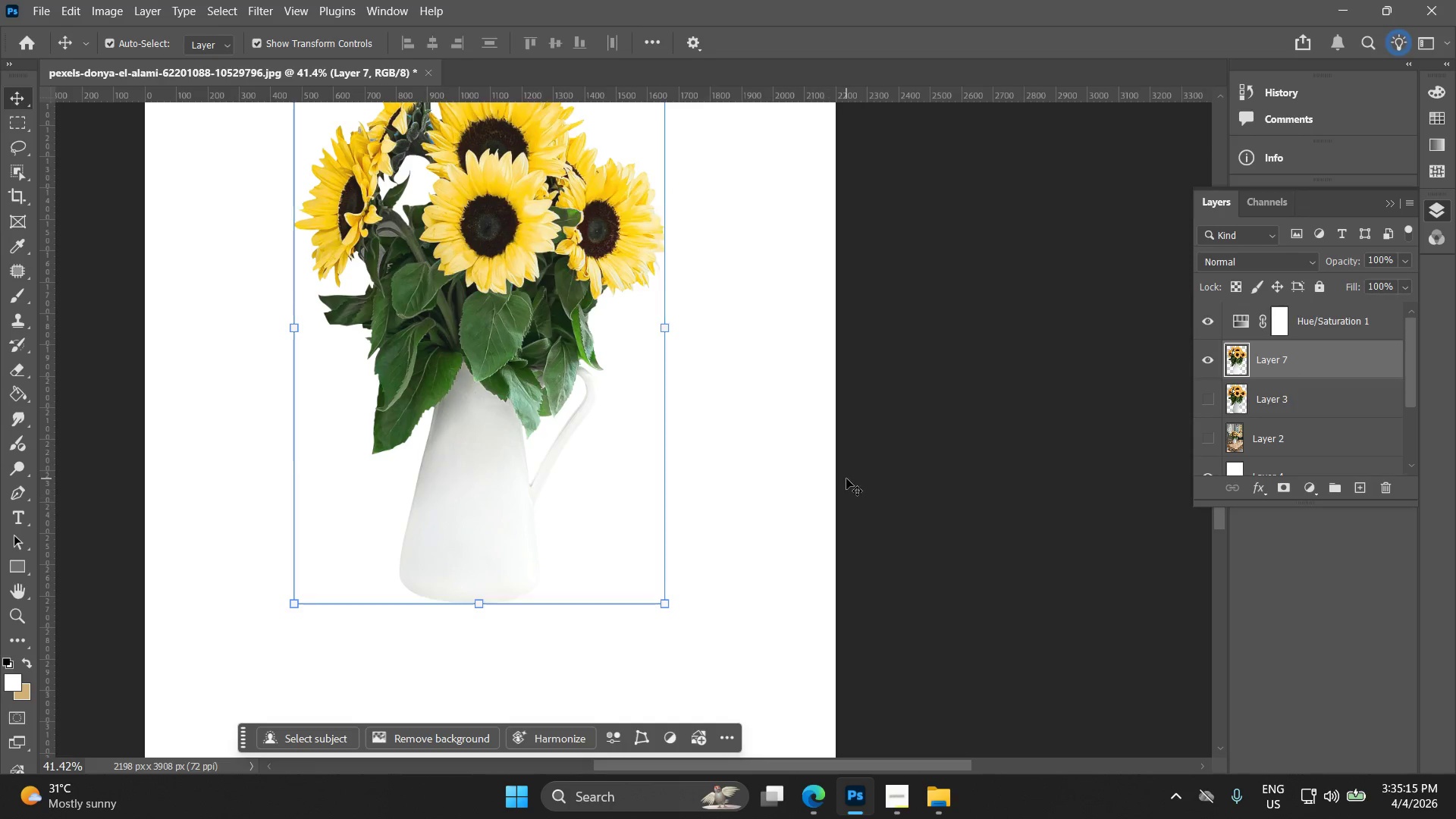 
double_click([1241, 363])
 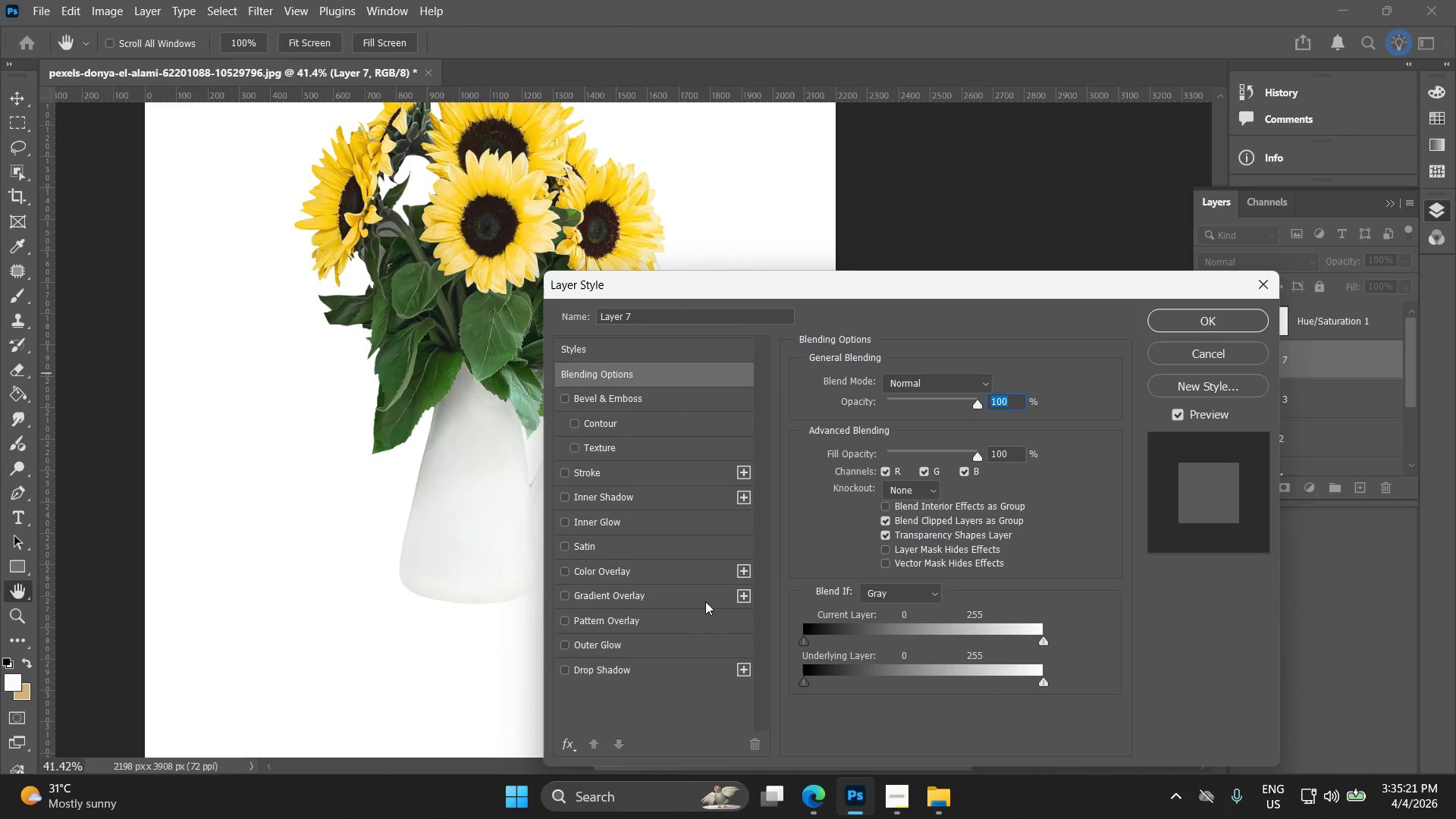 
left_click([602, 645])
 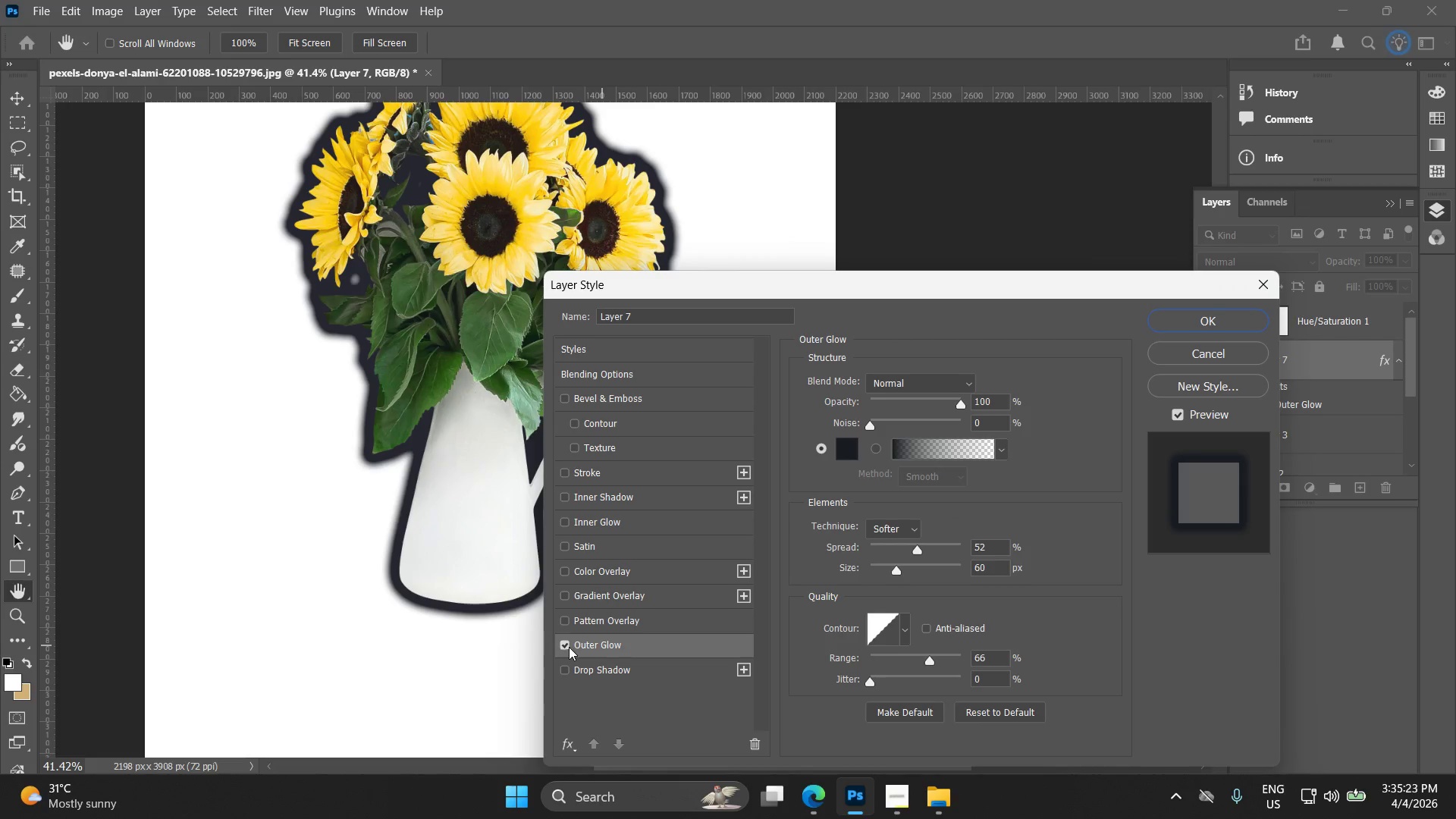 
left_click([563, 645])
 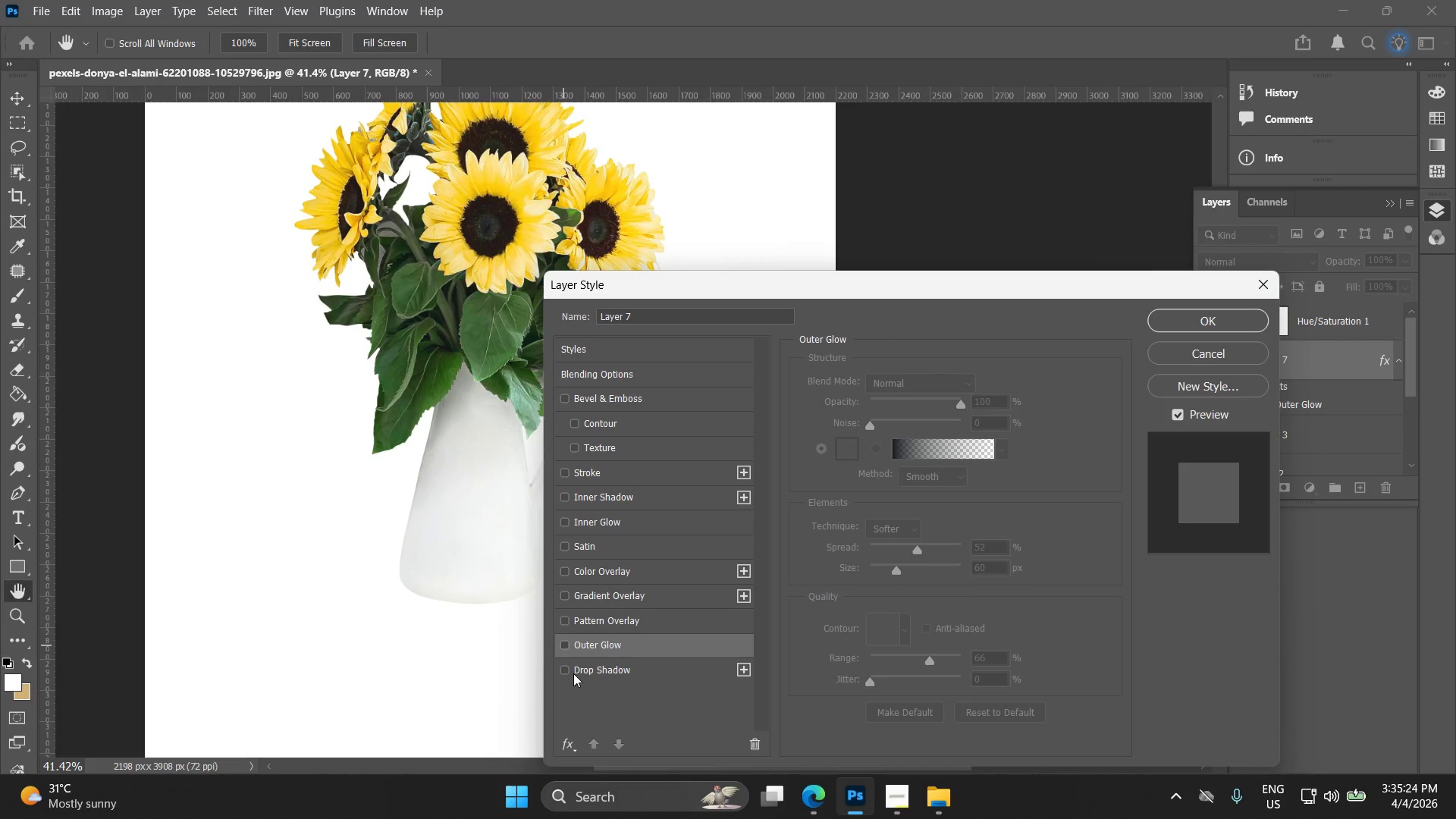 
left_click([573, 673])
 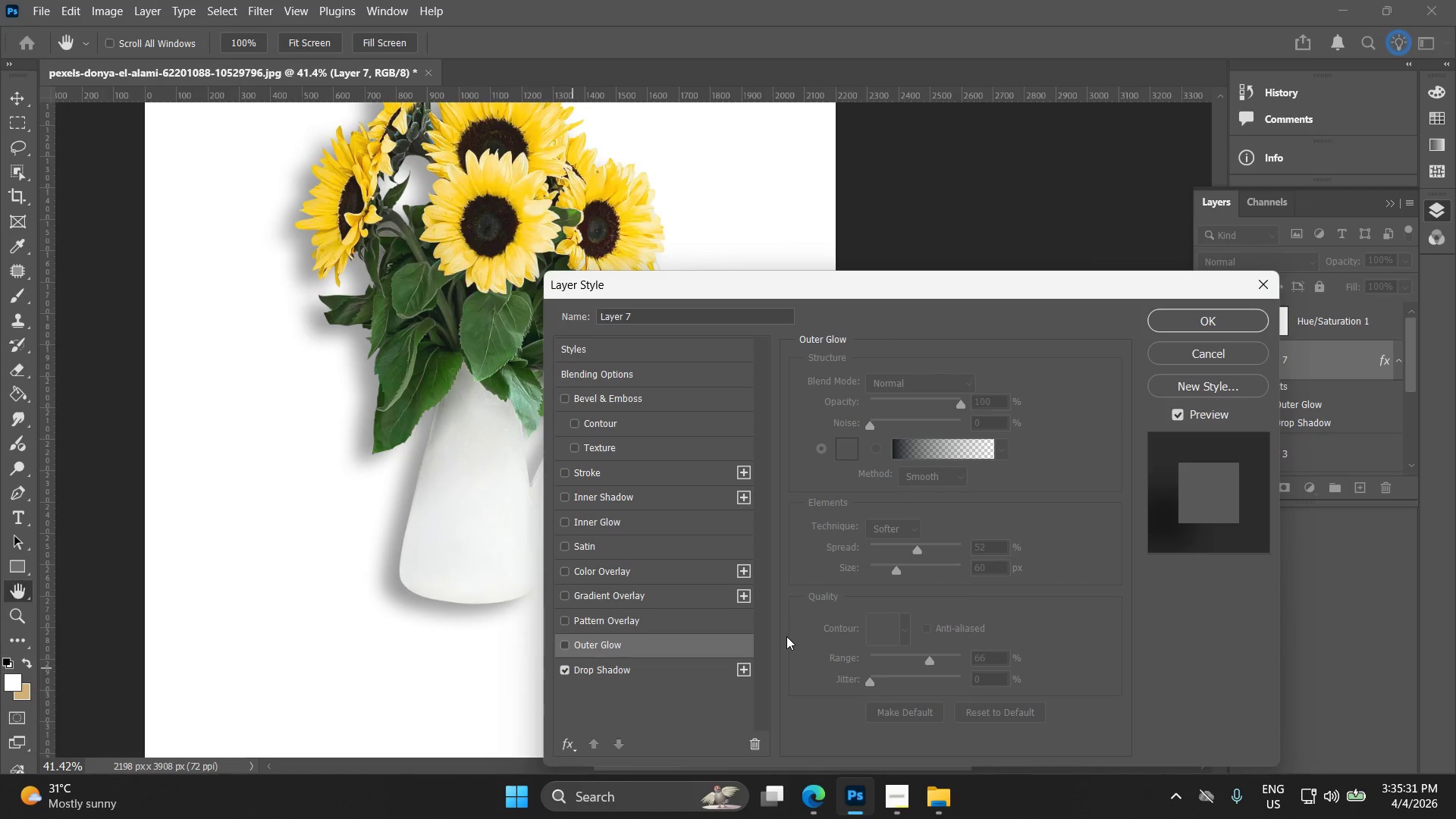 
wait(12.09)
 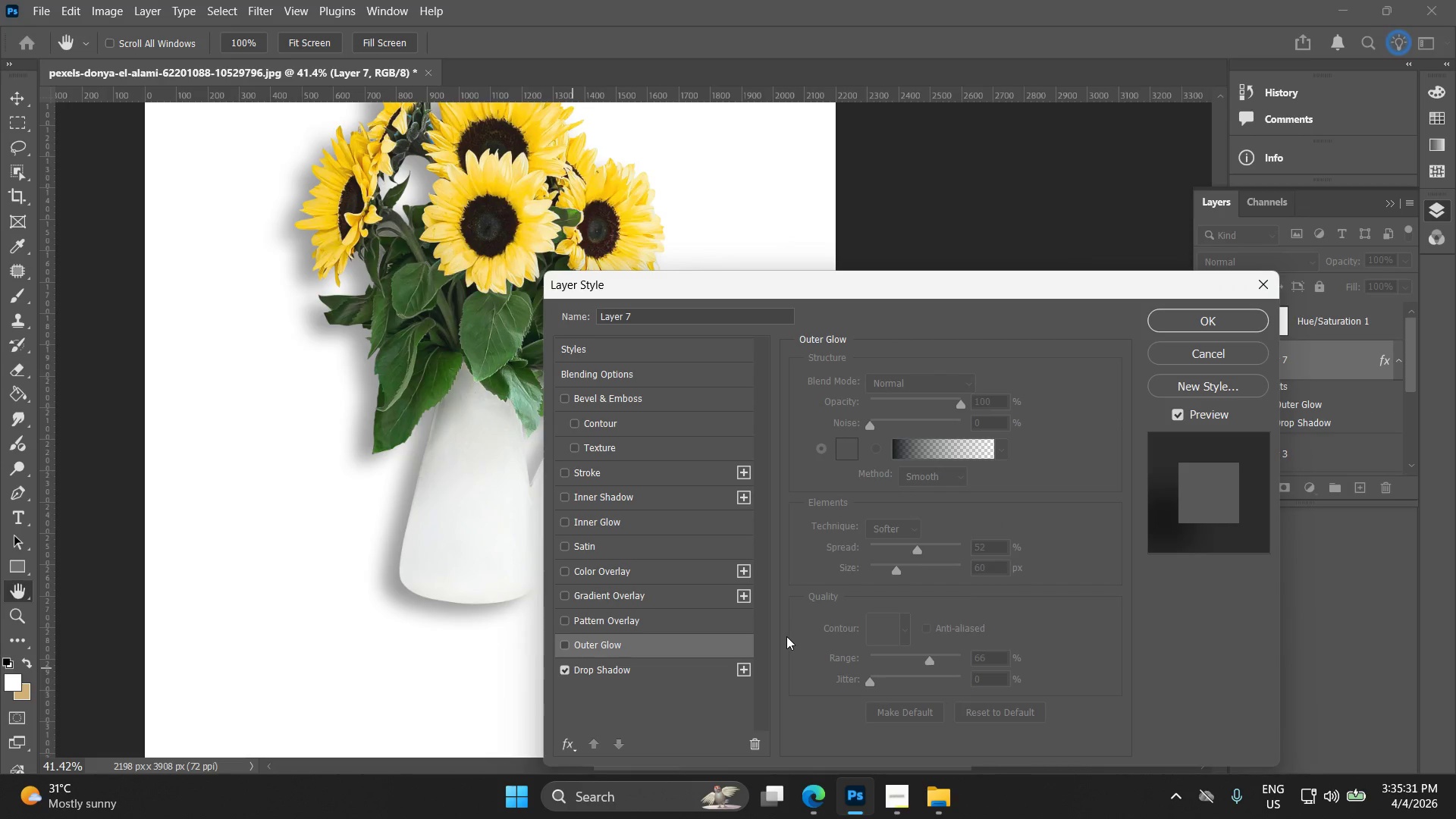 
left_click([633, 645])
 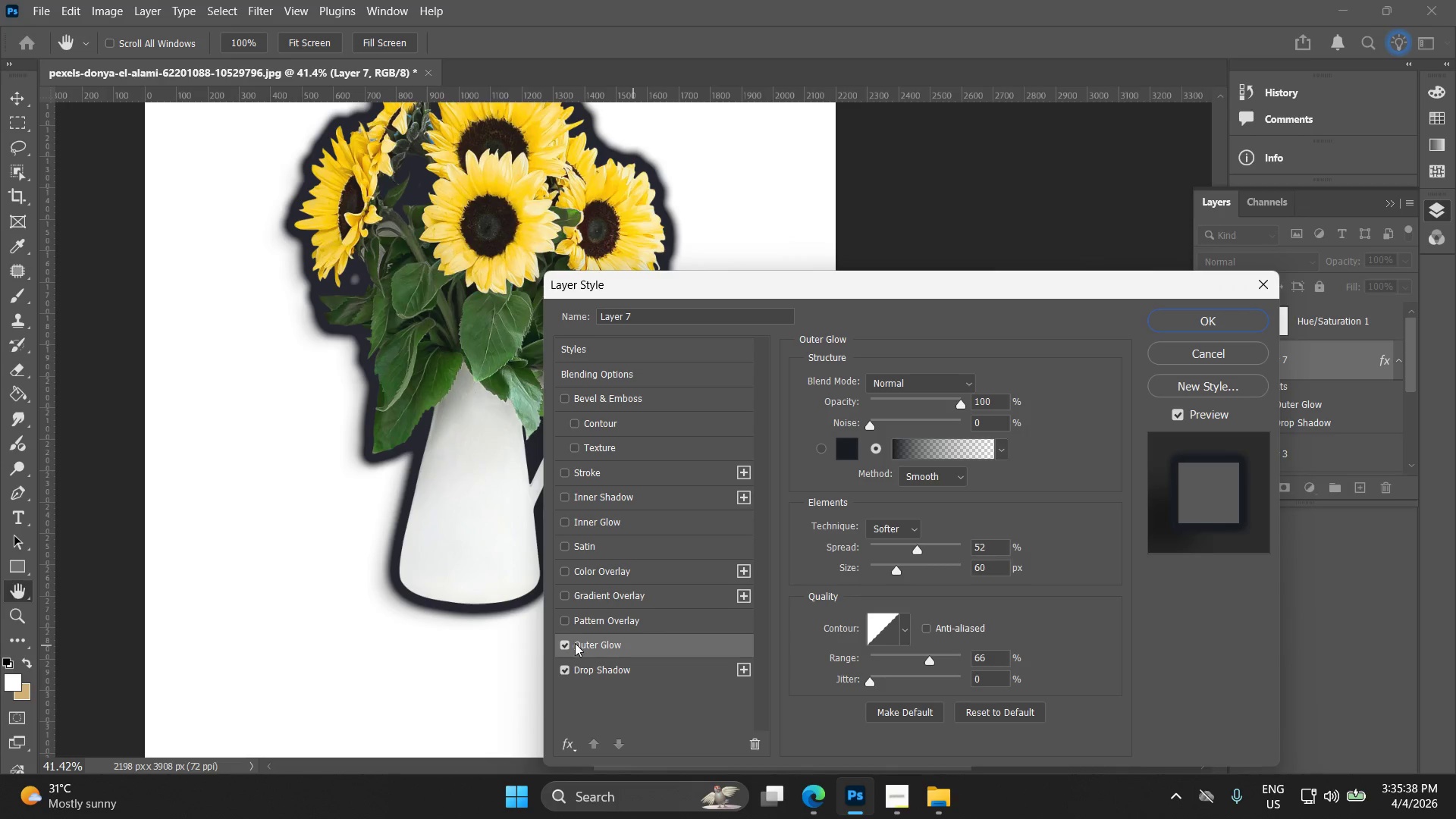 
left_click([576, 646])
 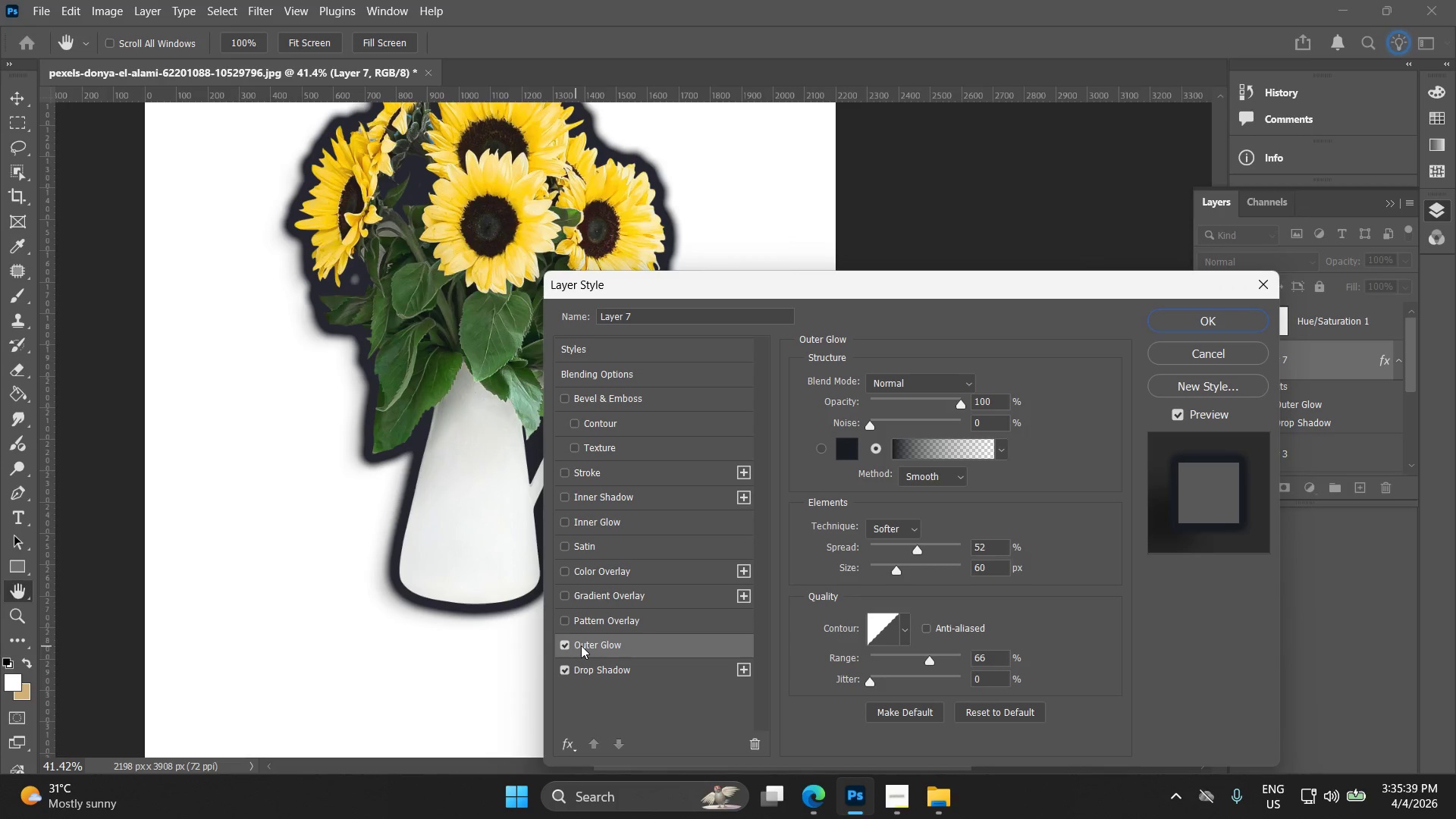 
left_click([588, 642])
 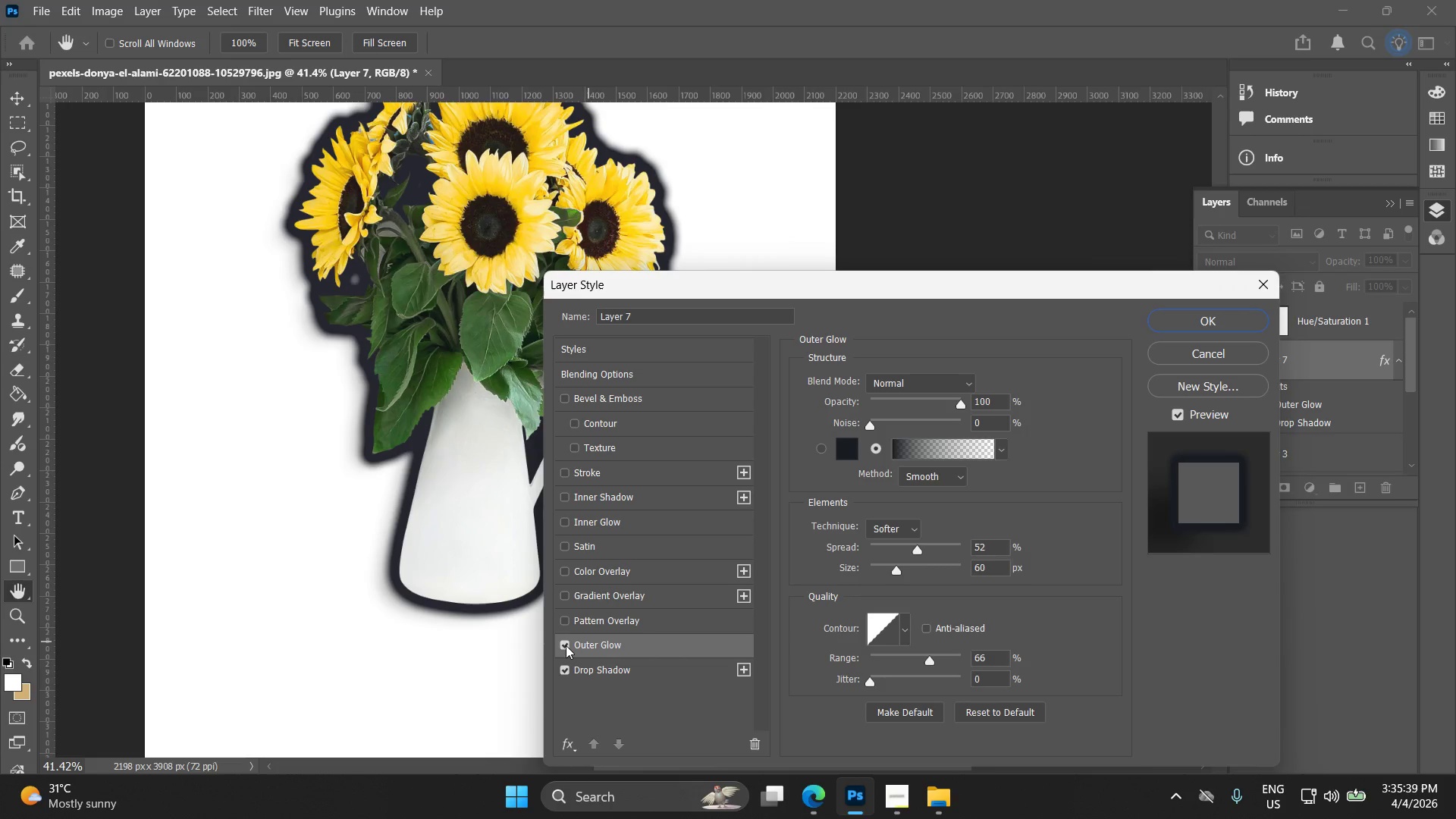 
left_click([566, 645])
 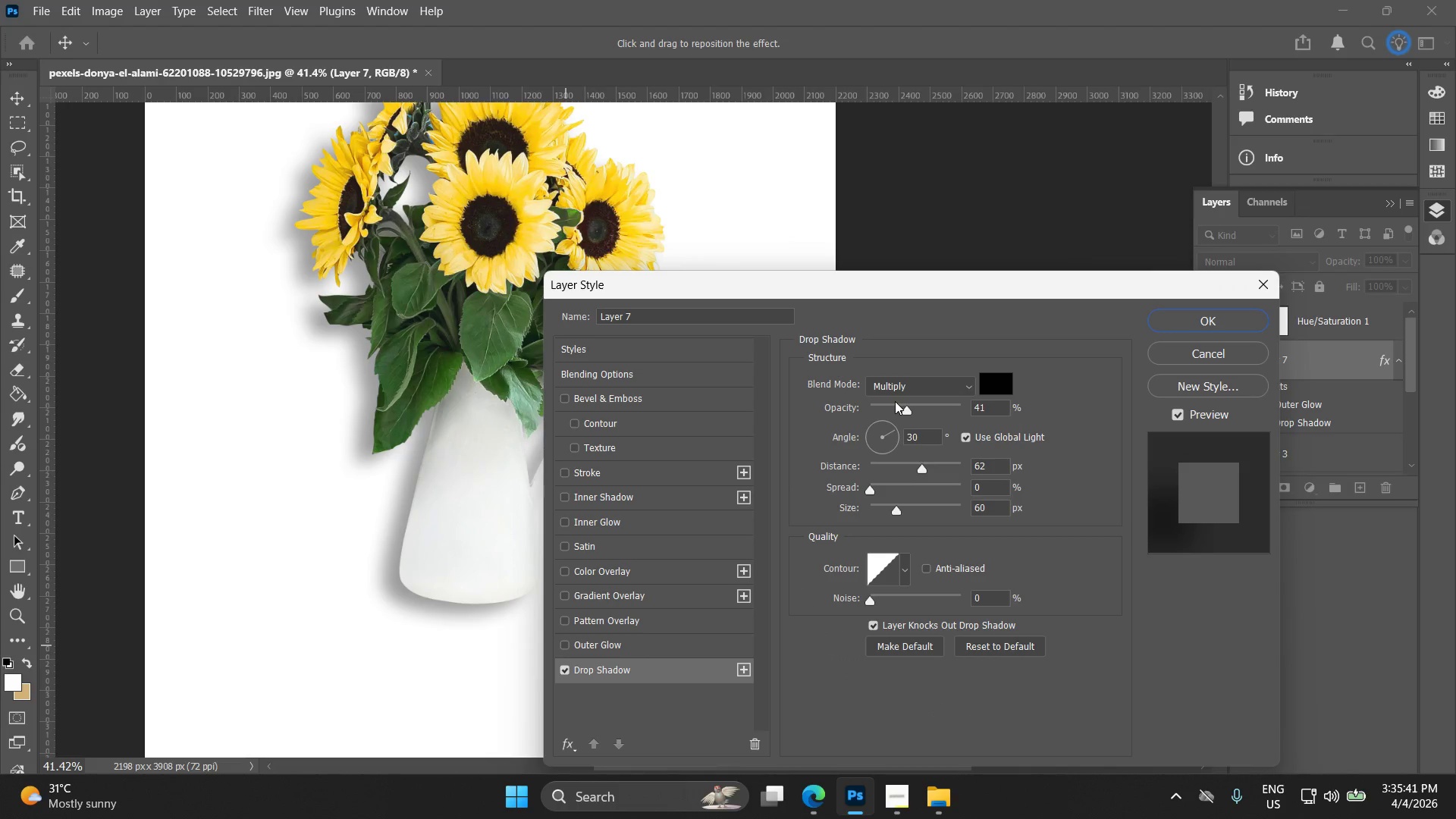 
left_click_drag(start_coordinate=[903, 411], to_coordinate=[886, 415])
 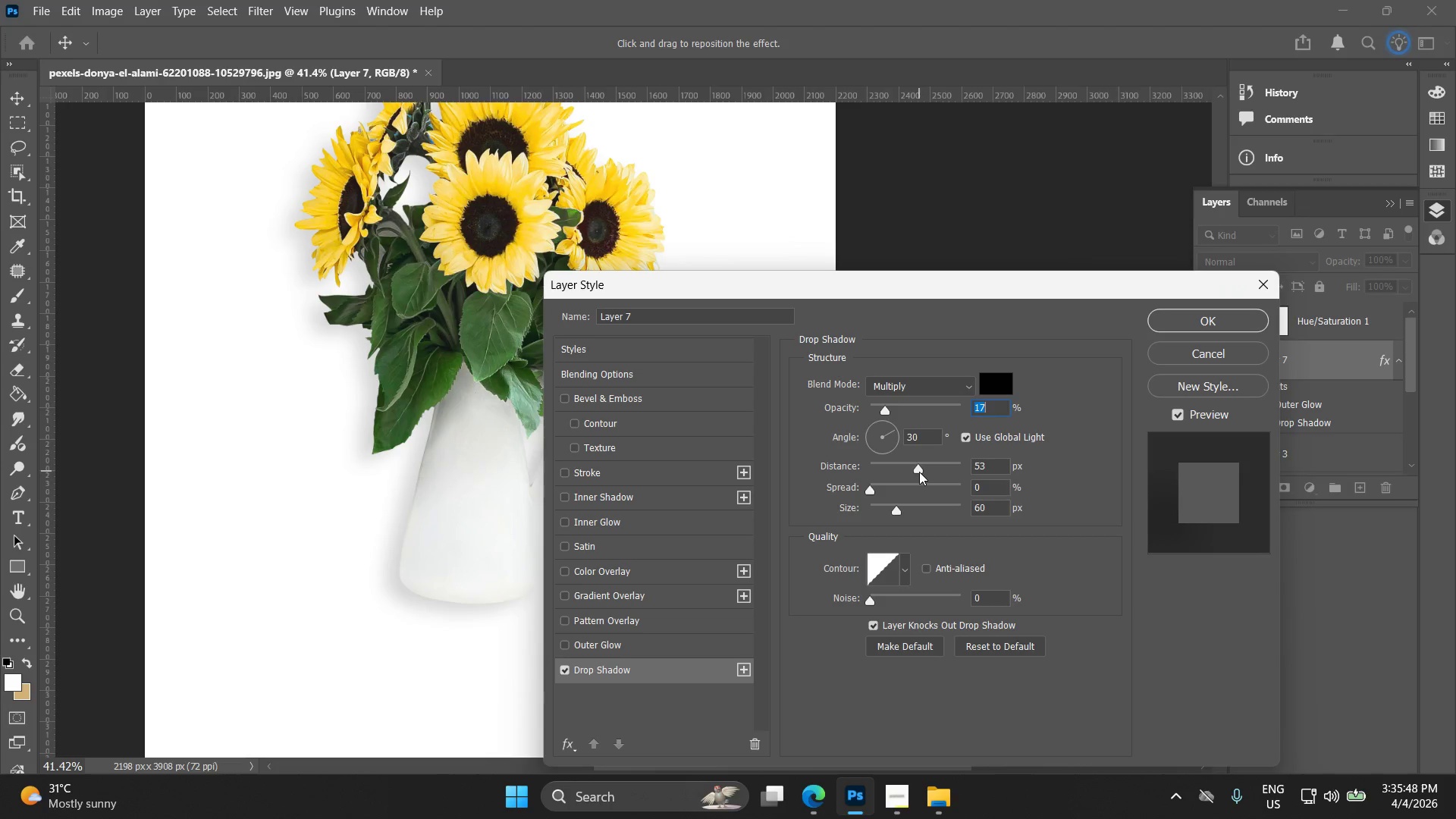 
left_click([808, 799])